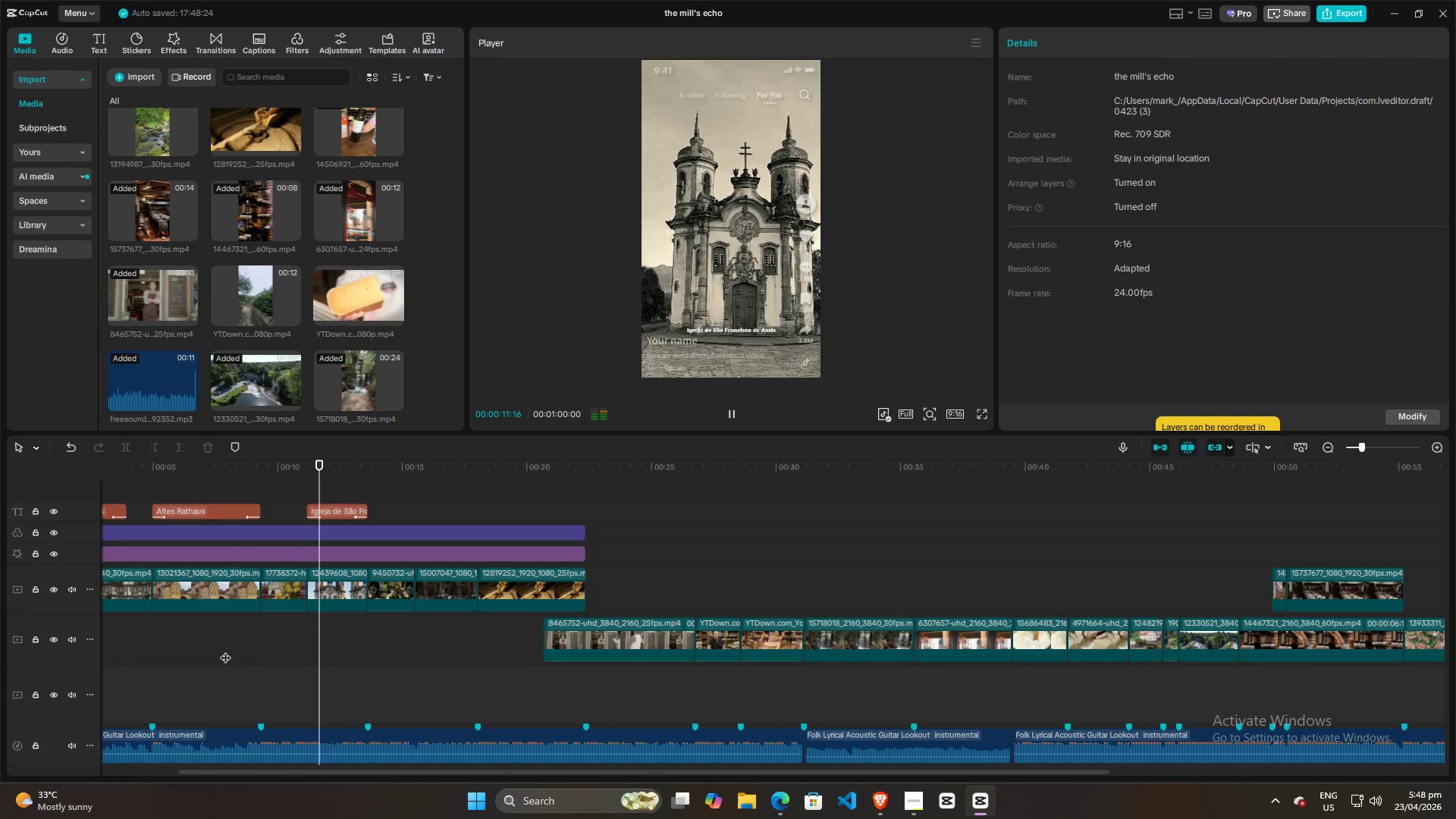 
left_click([987, 411])
 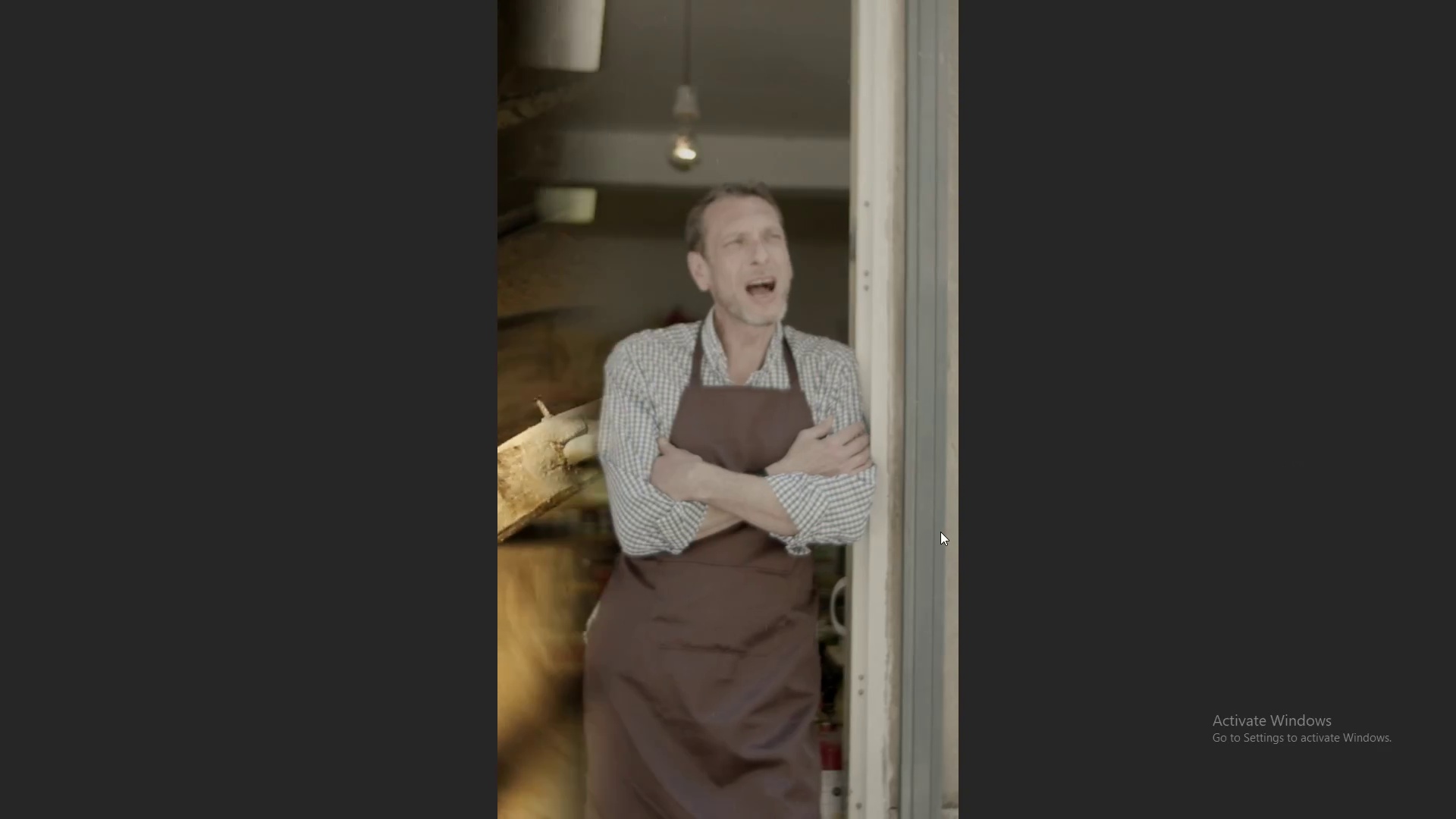 
wait(7.42)
 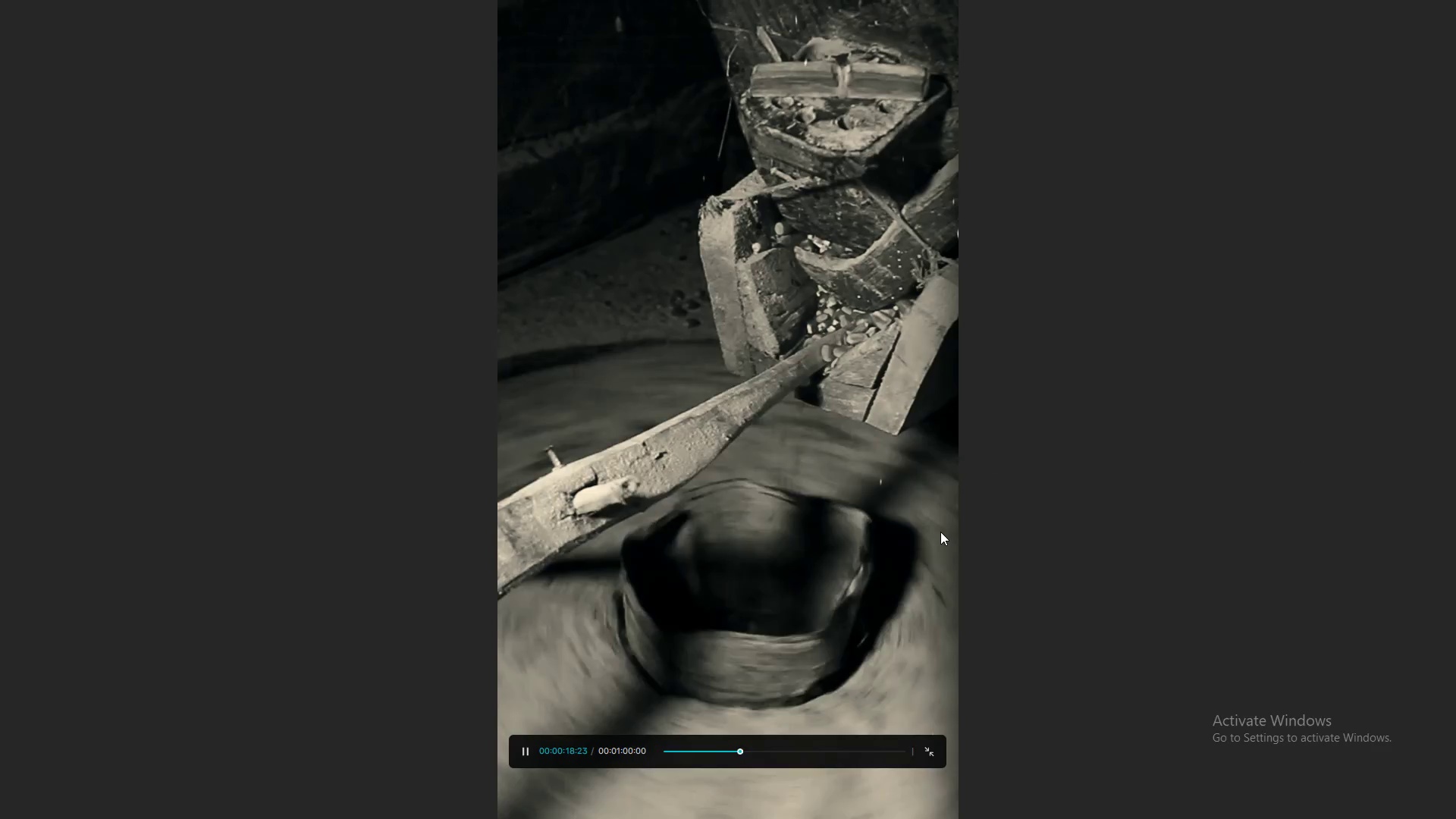 
key(Escape)
 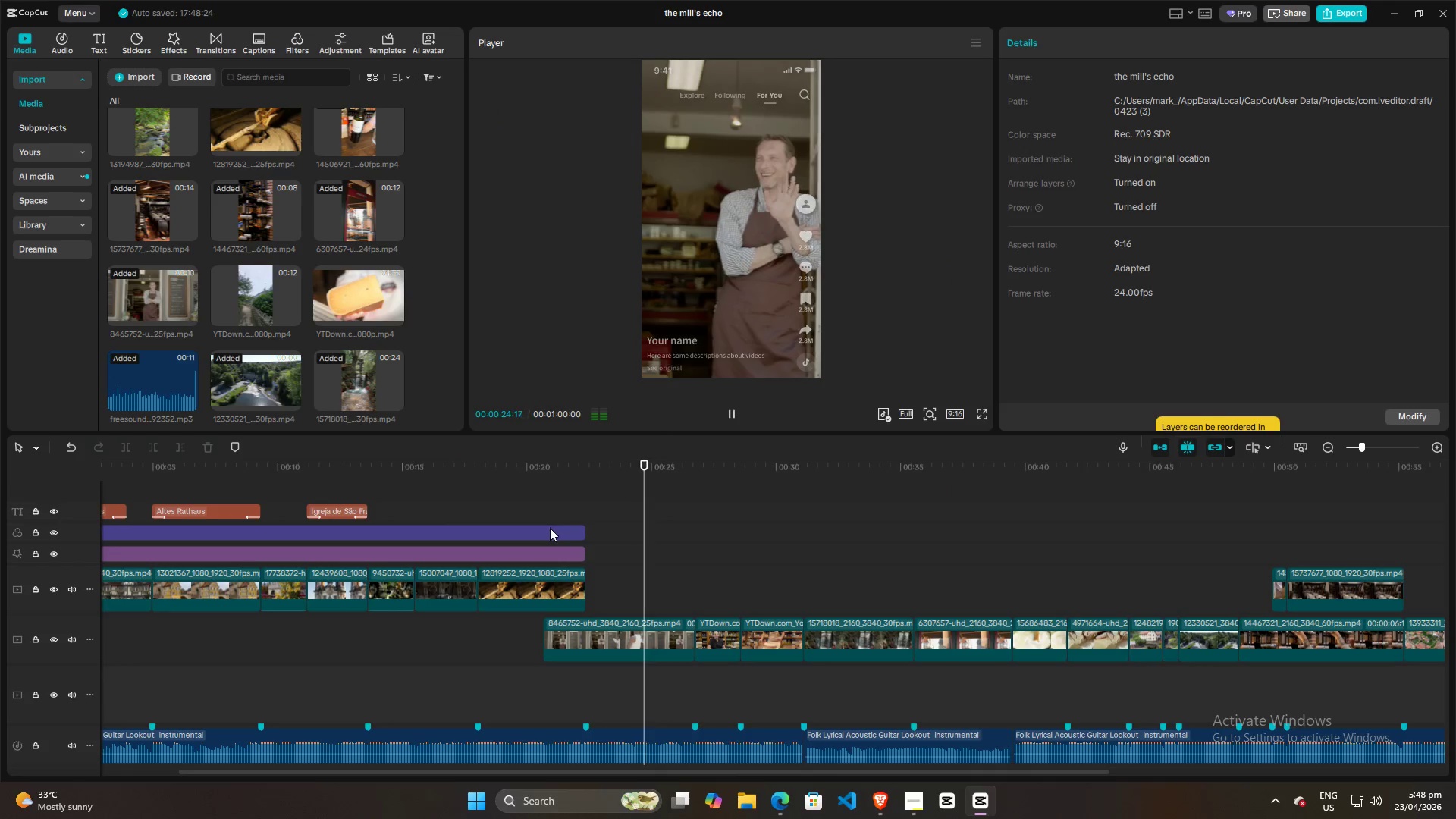 
left_click([543, 510])
 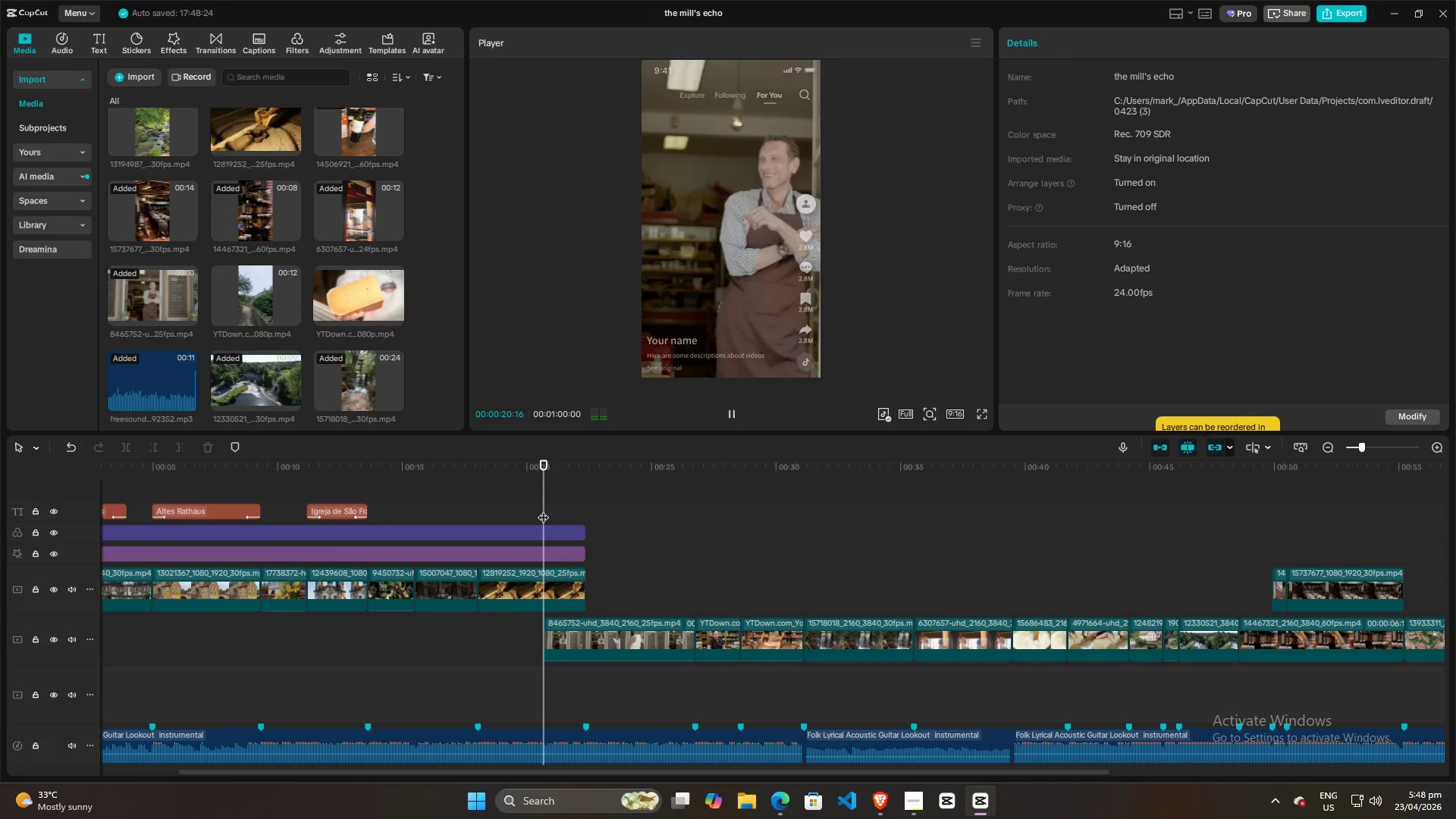 
key(Space)
 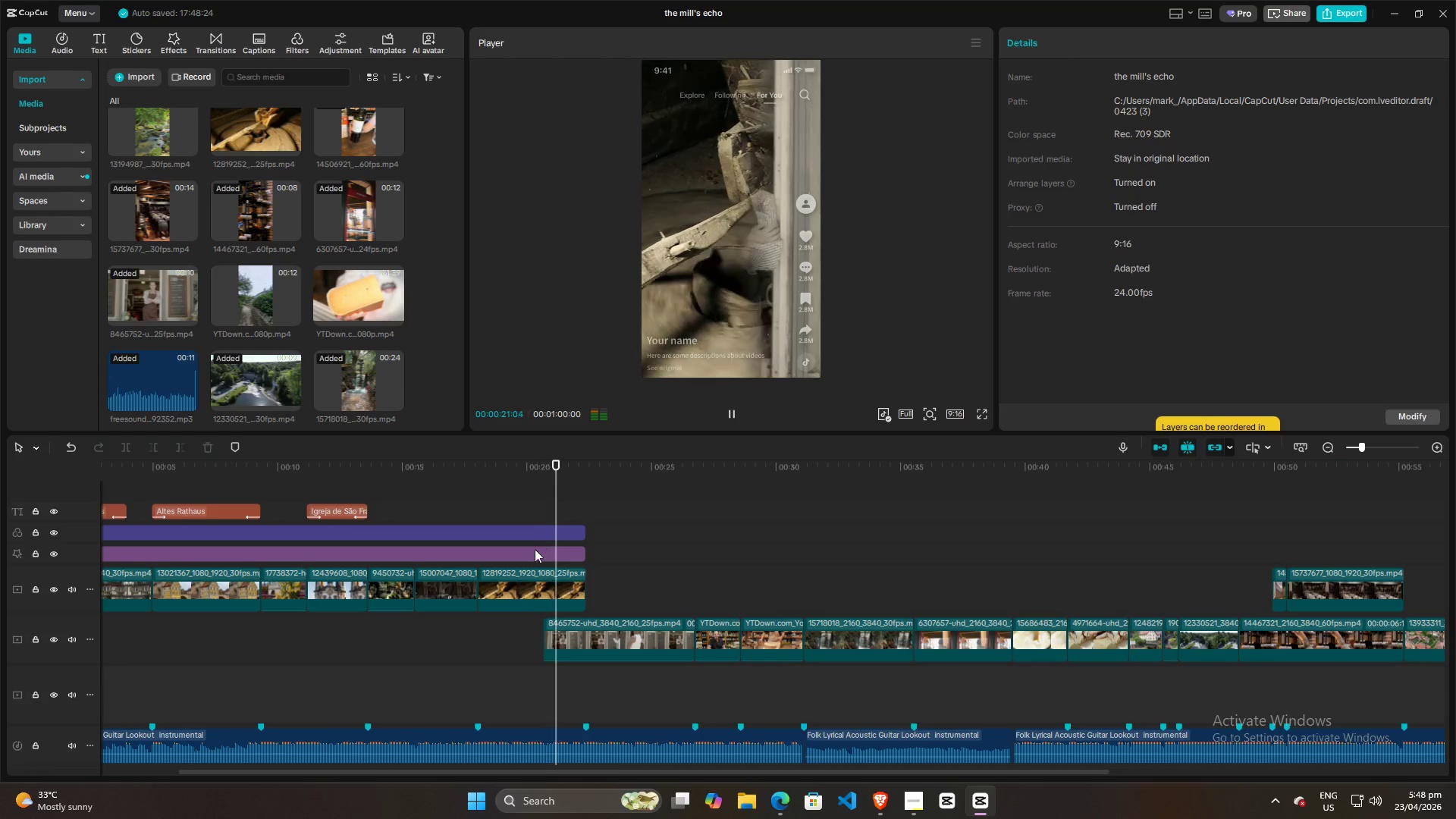 
left_click([535, 513])
 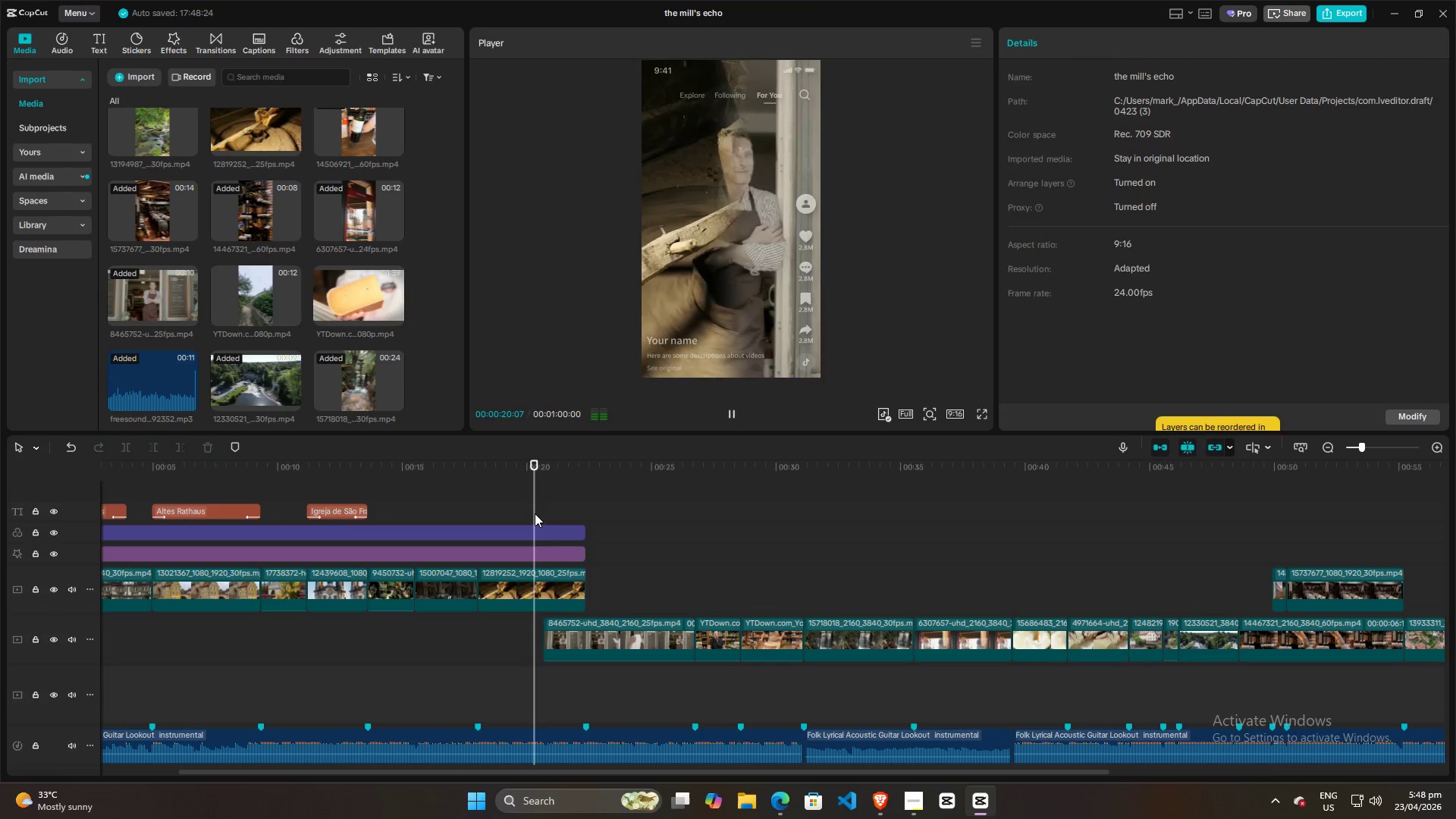 
key(Space)
 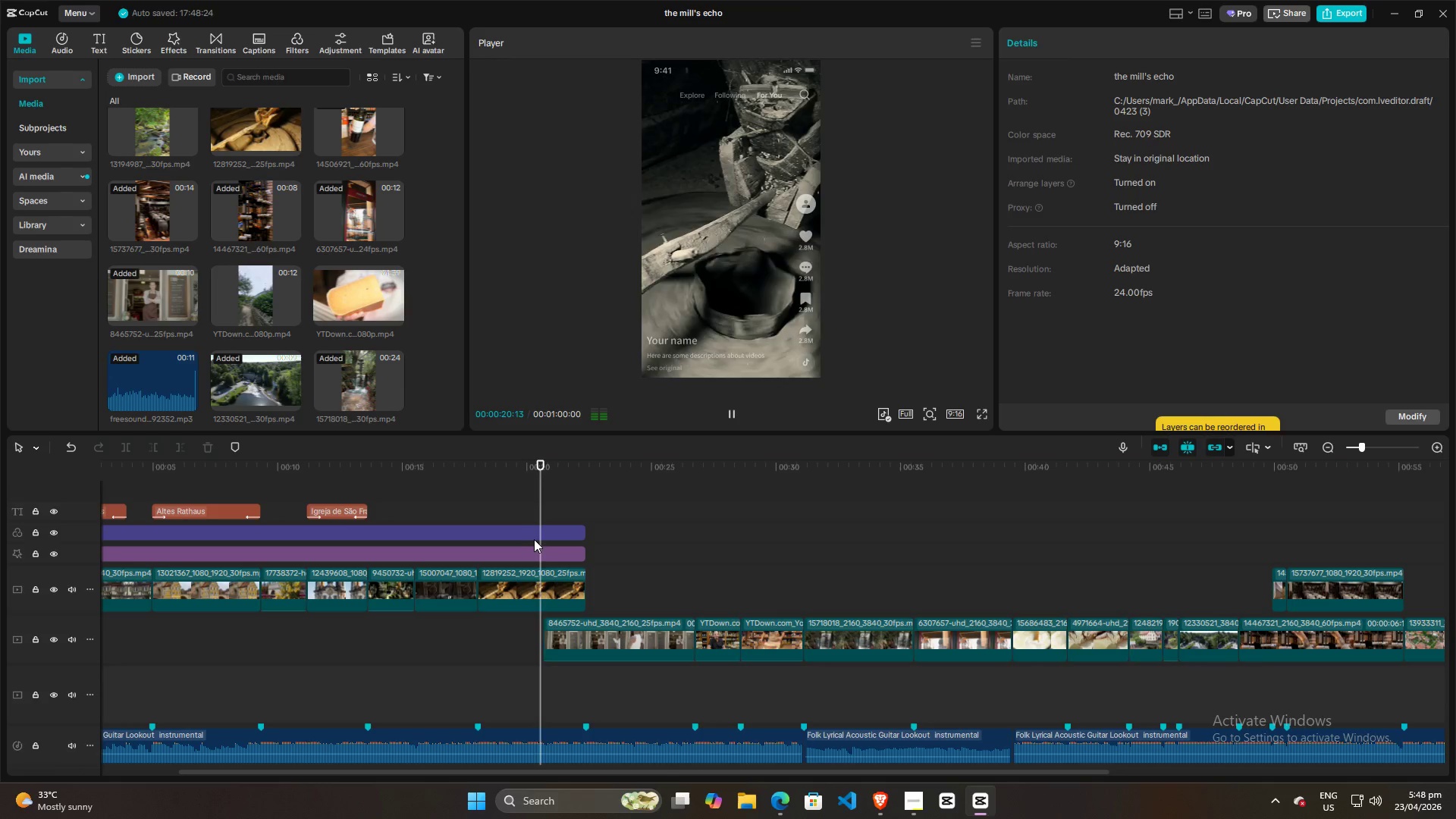 
left_click([533, 539])
 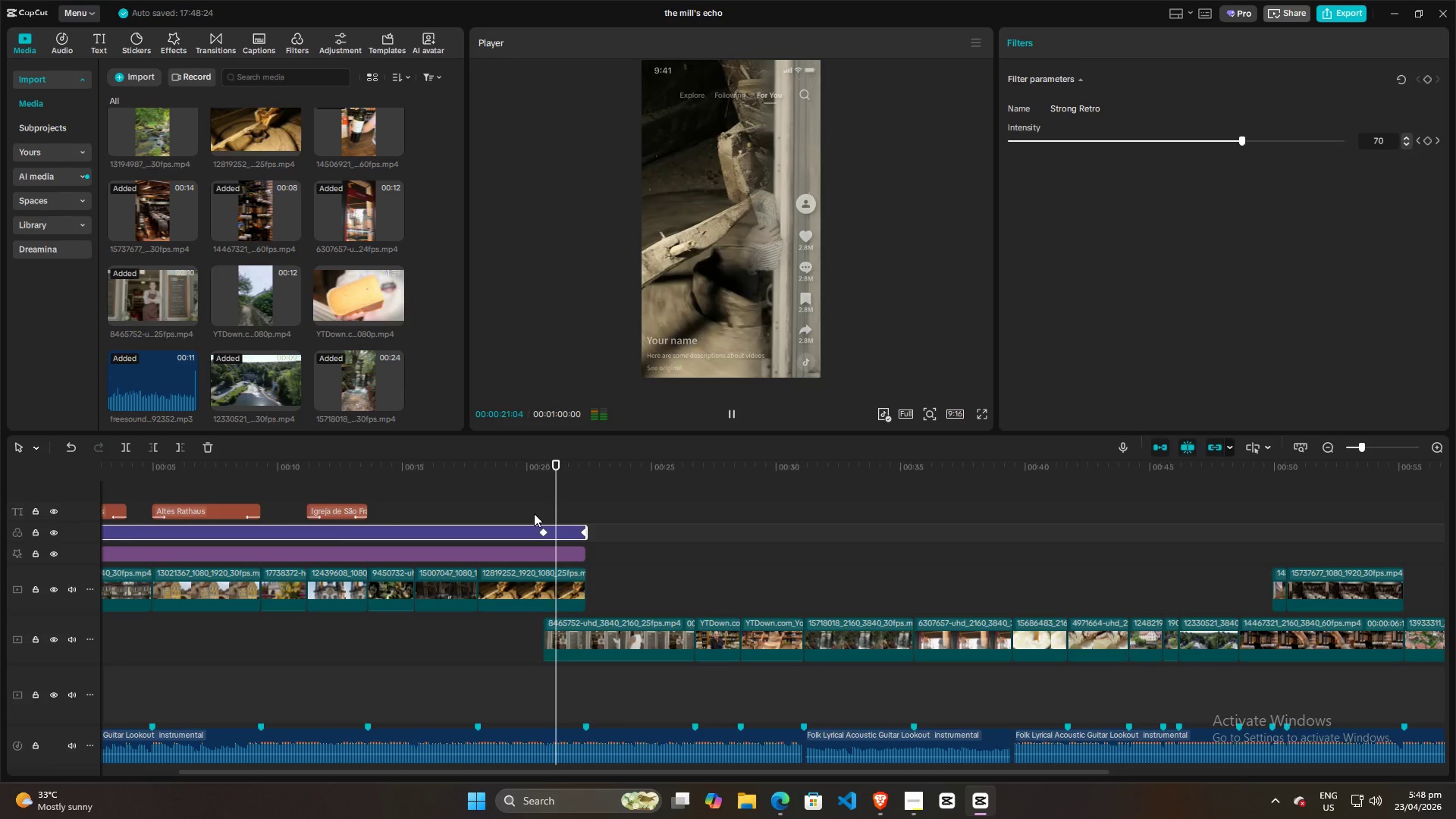 
left_click([535, 504])
 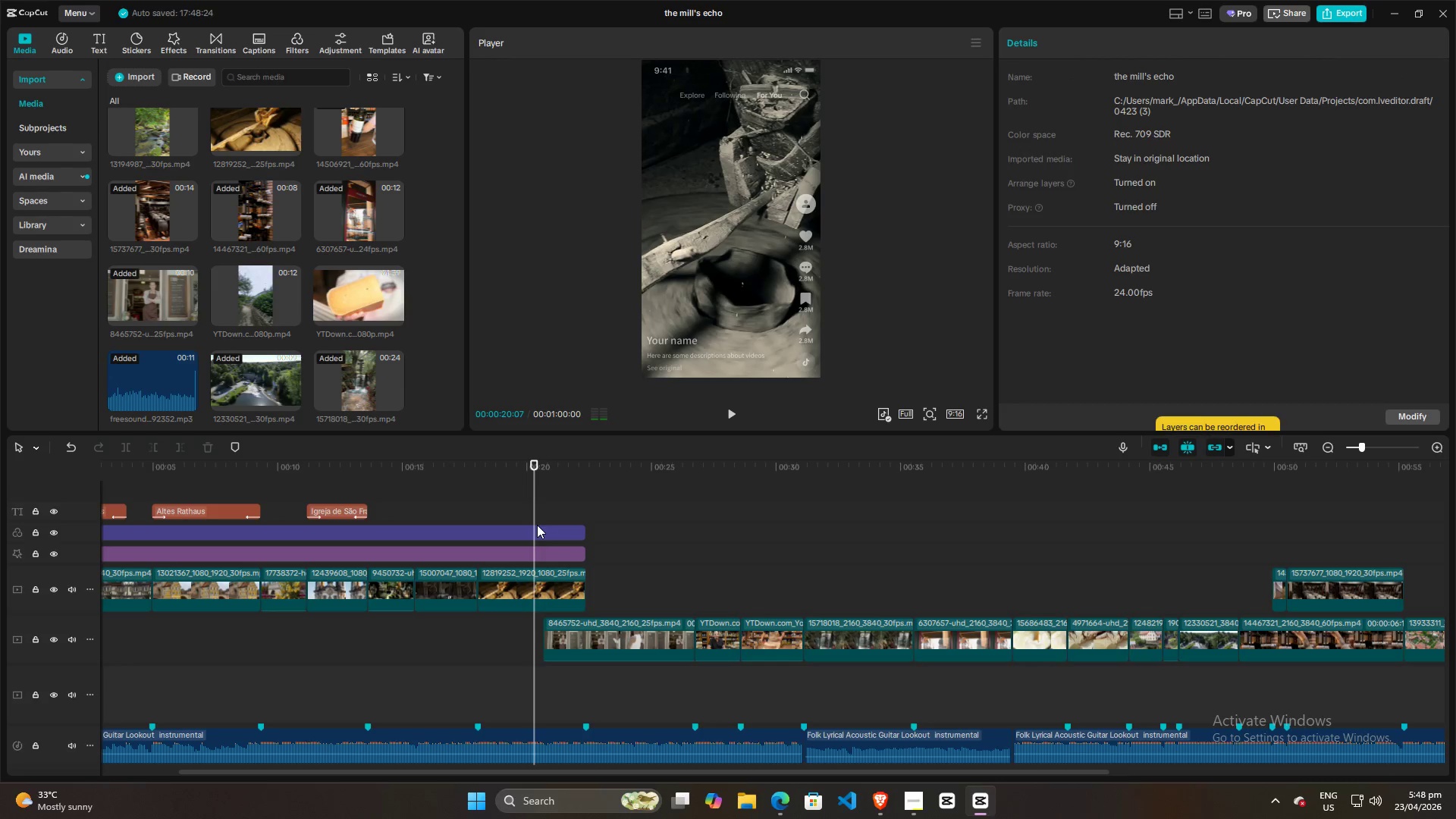 
left_click([538, 507])
 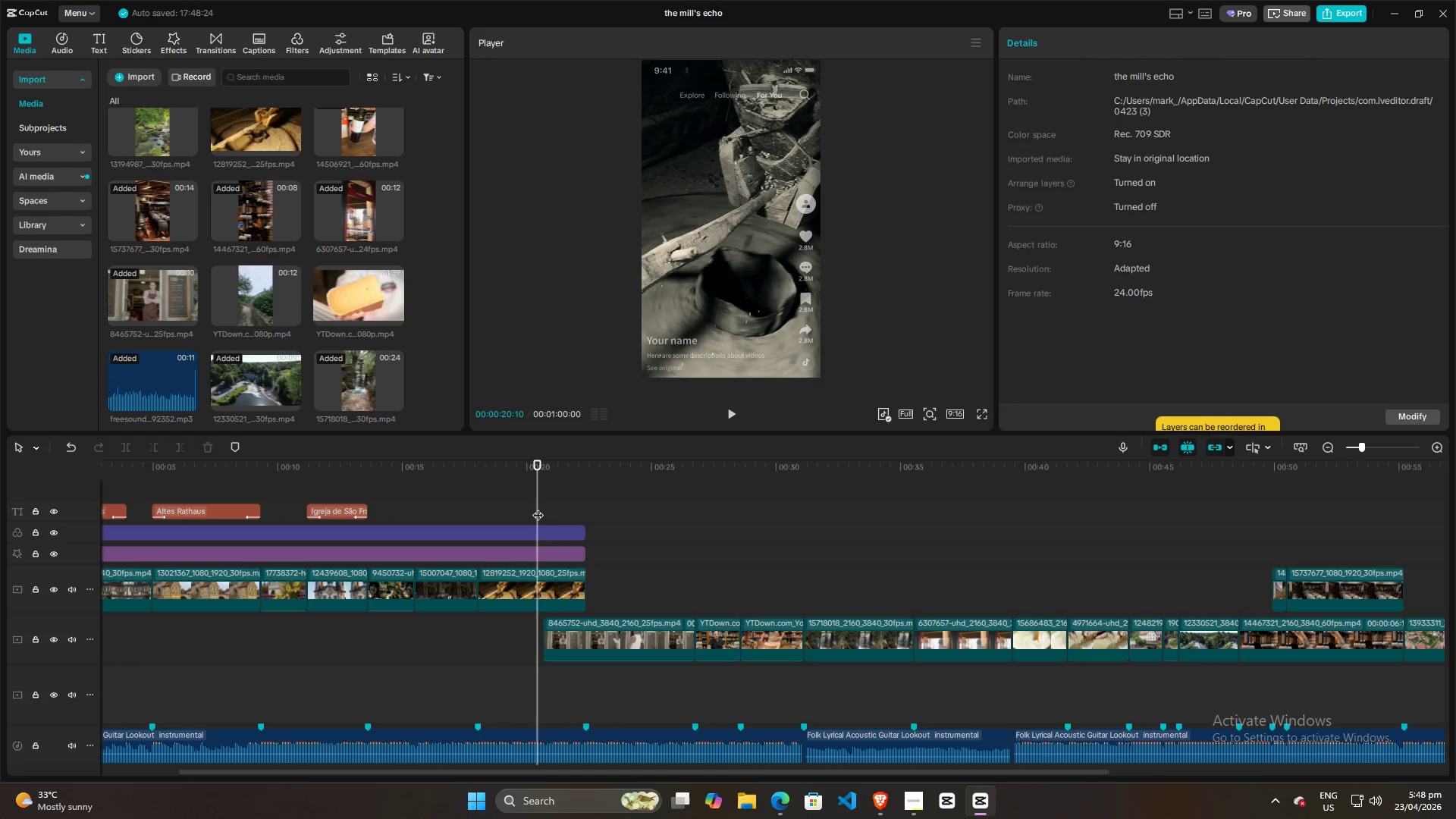 
key(Space)
 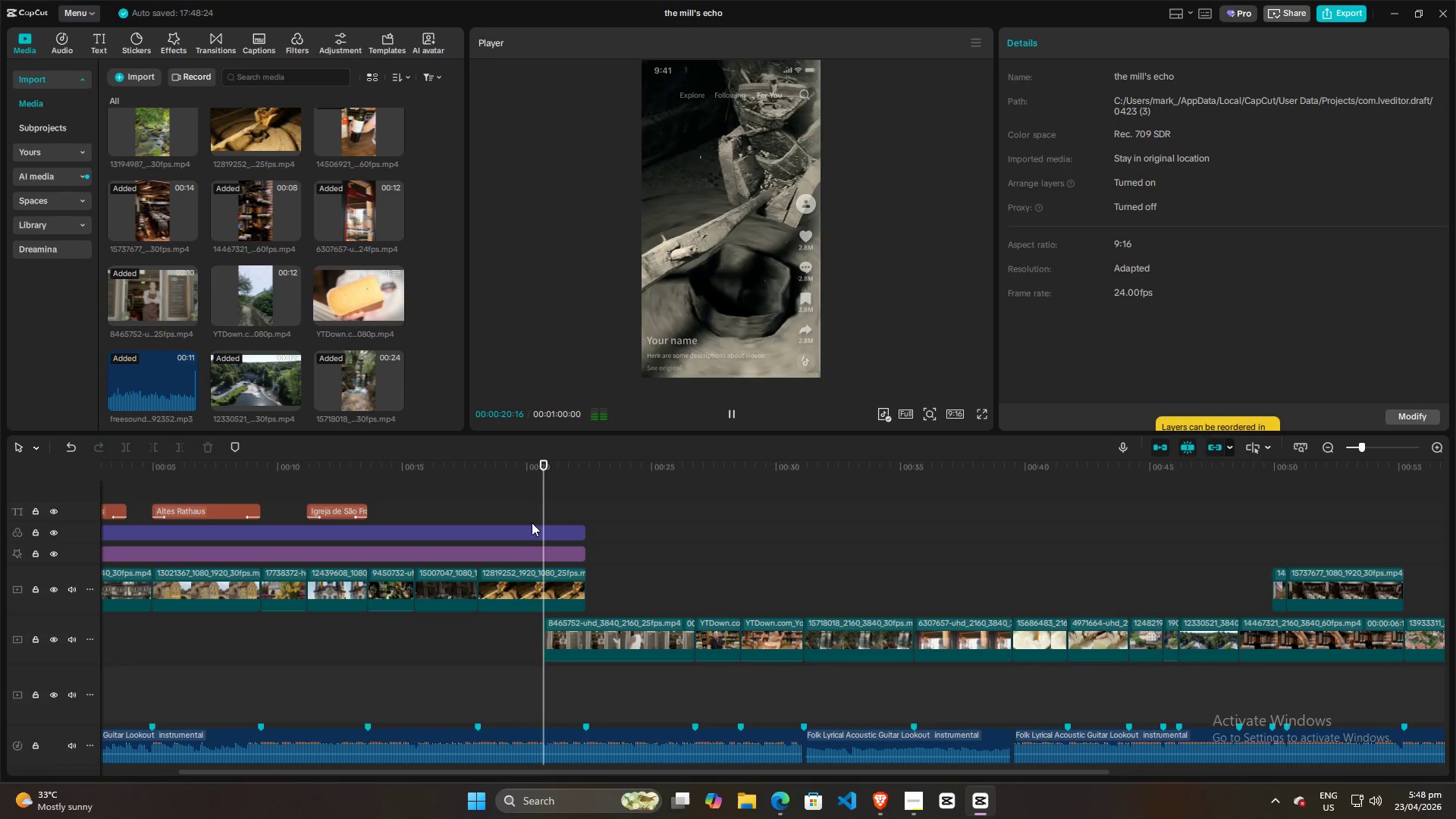 
key(Space)
 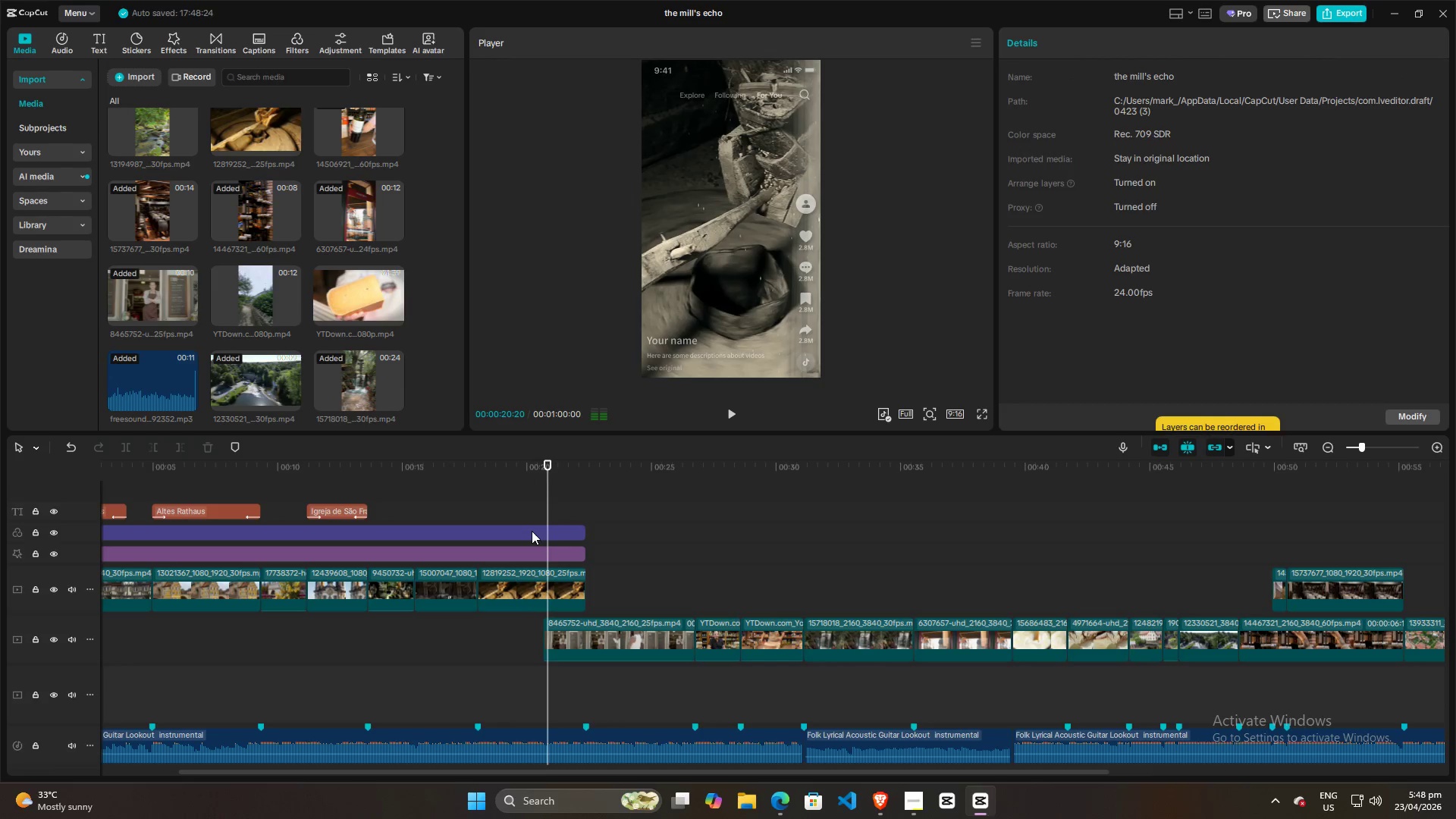 
left_click([532, 531])
 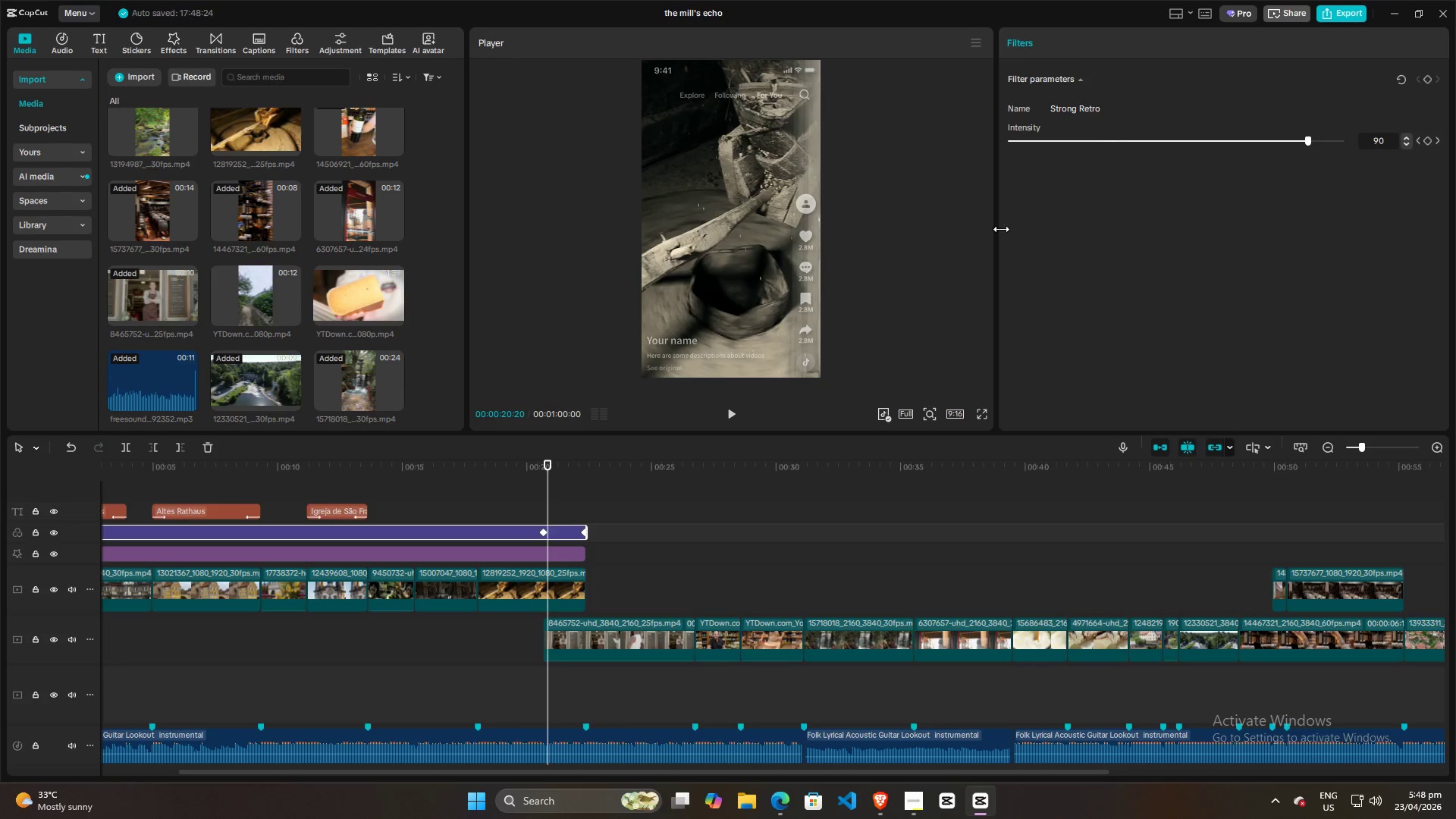 
key(Space)
 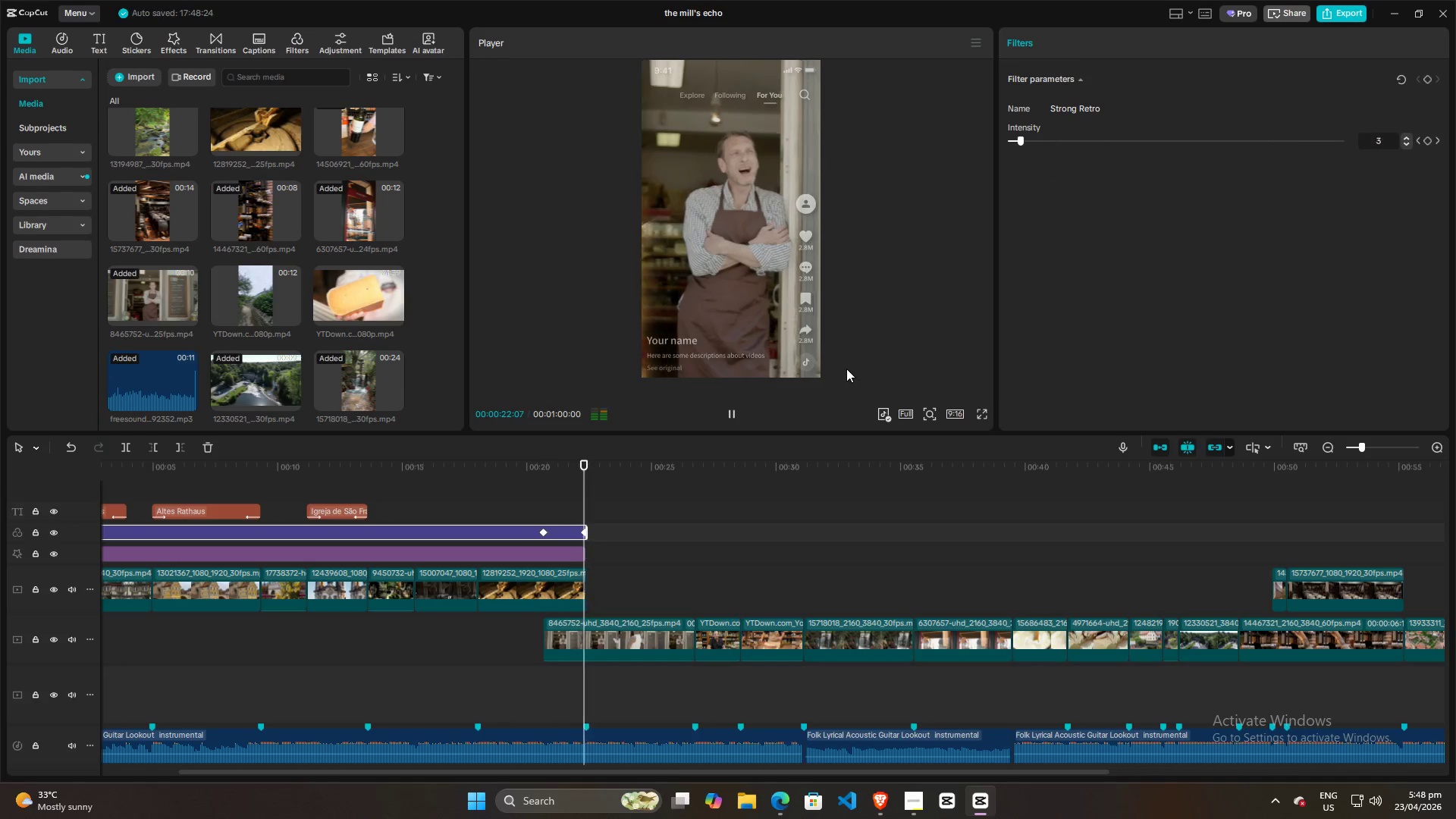 
key(Space)
 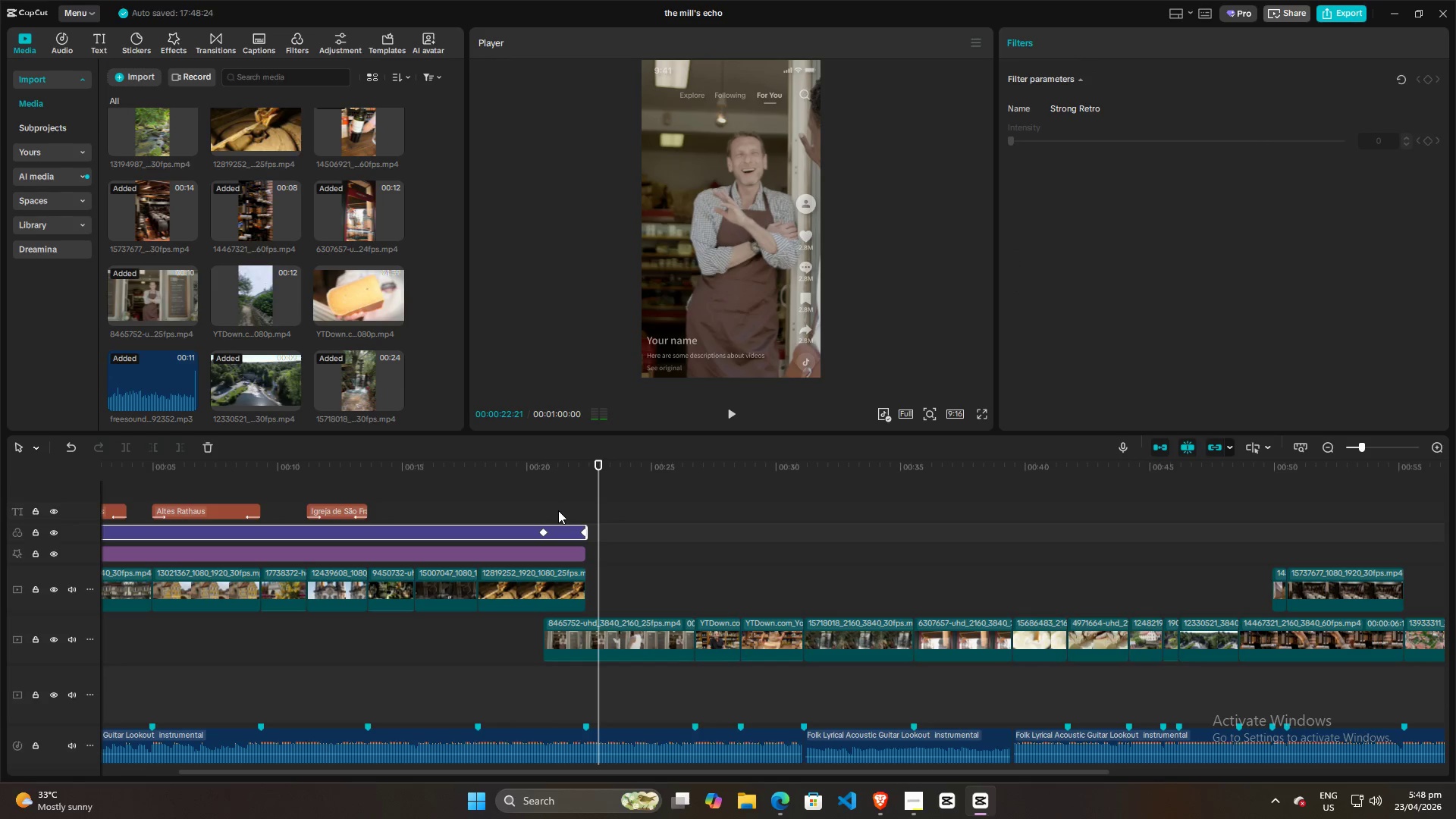 
left_click([557, 509])
 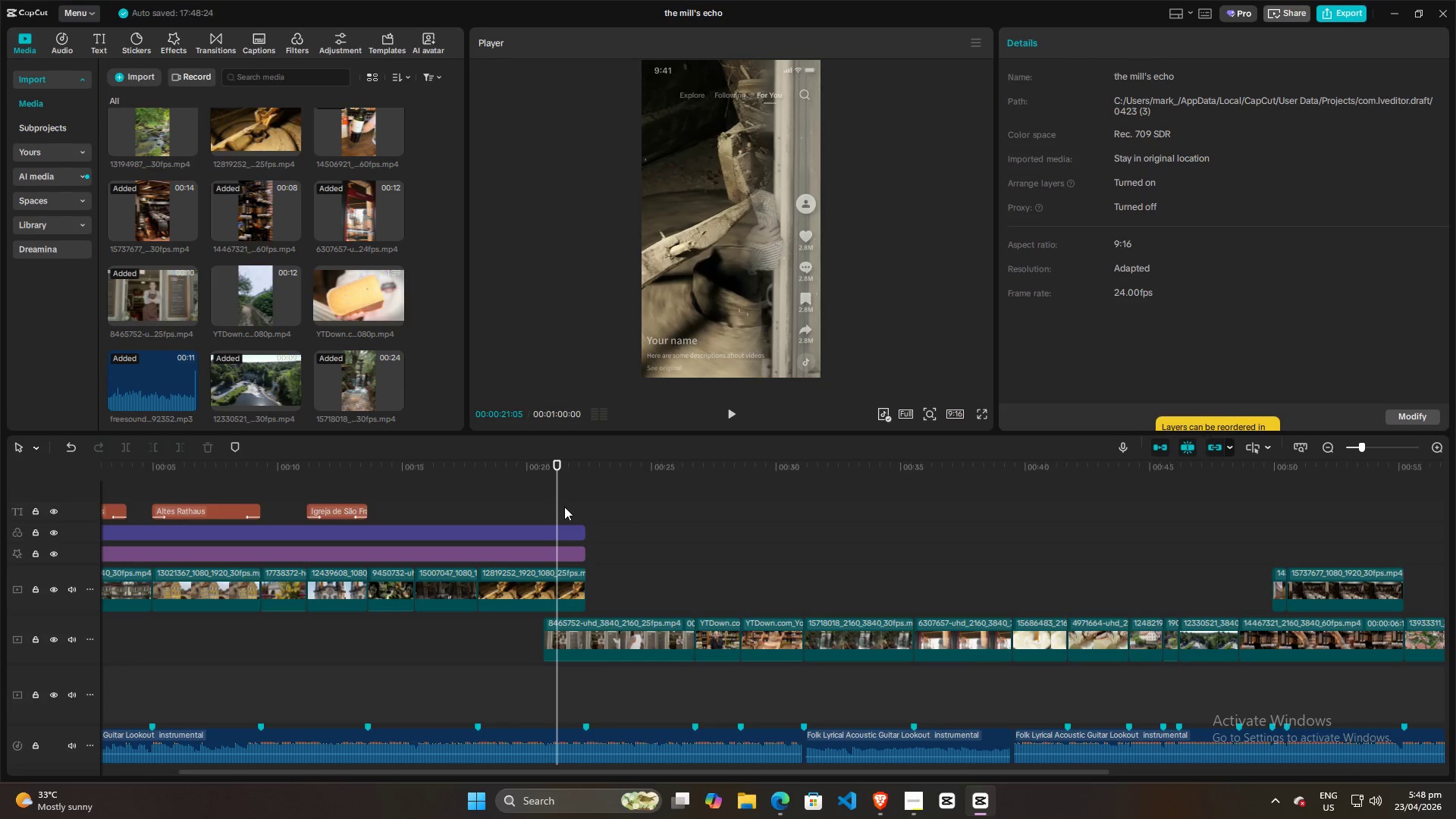 
left_click_drag(start_coordinate=[562, 505], to_coordinate=[582, 505])
 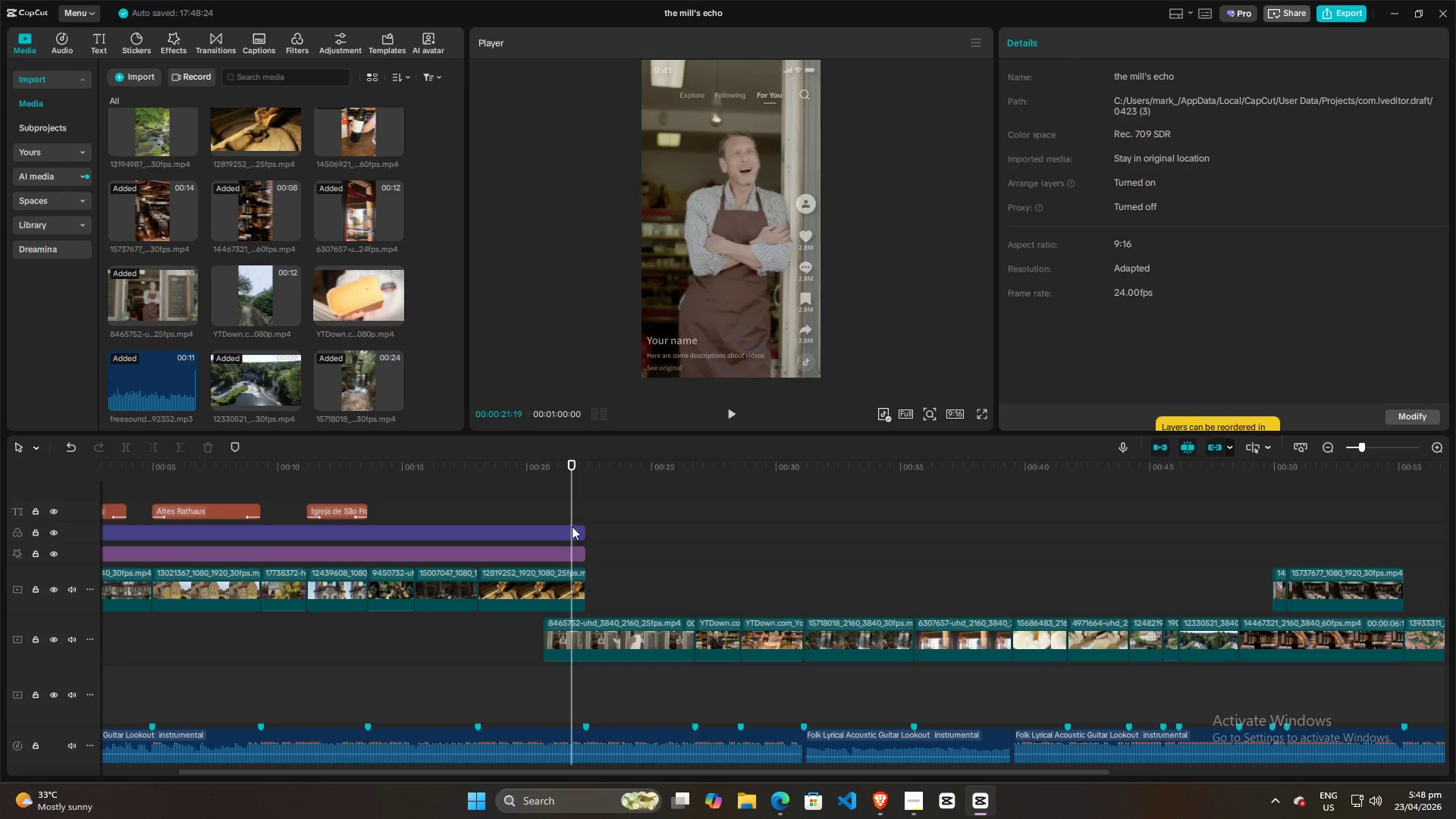 
double_click([571, 530])
 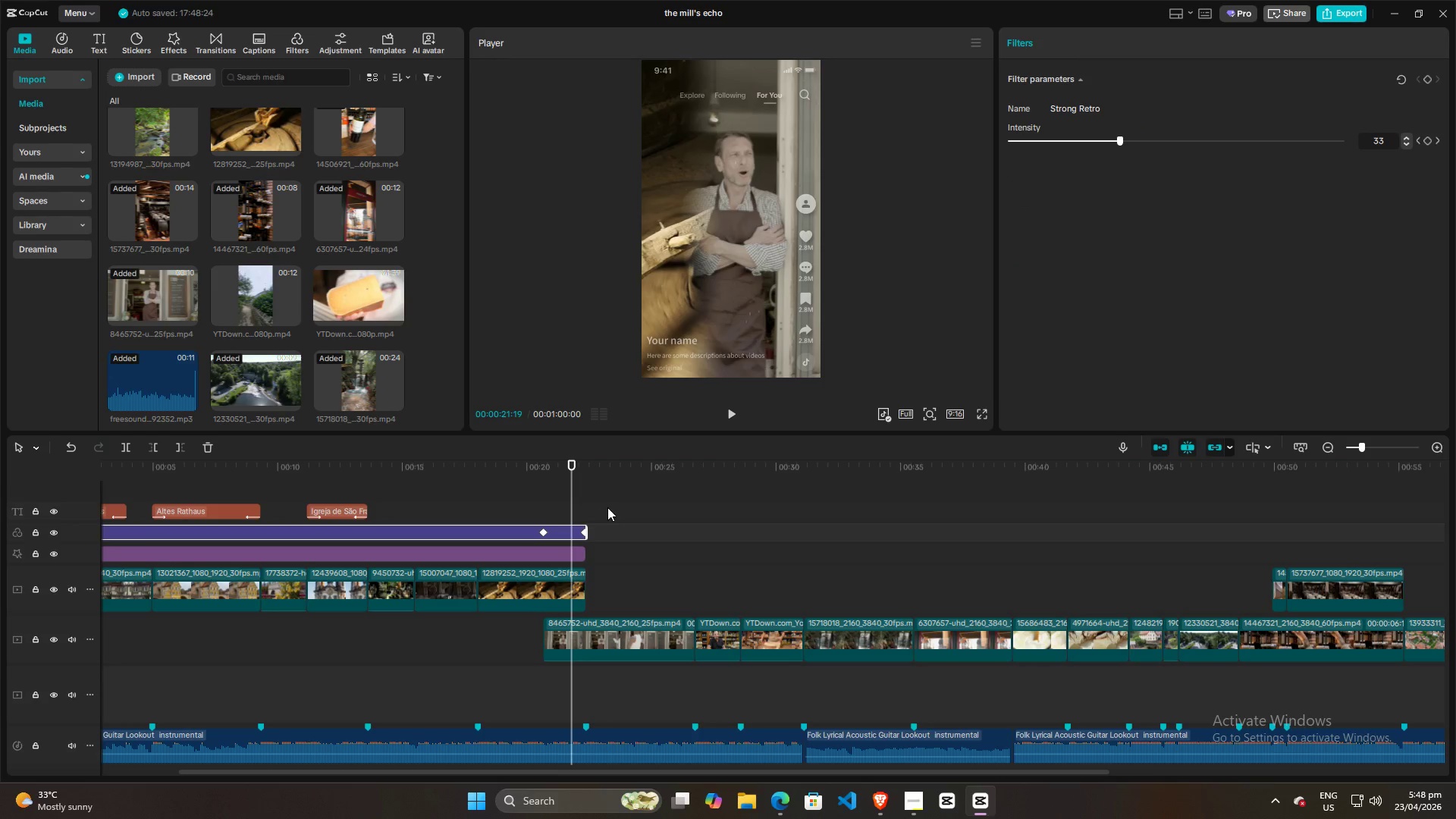 
hold_key(key=ControlLeft, duration=0.62)
 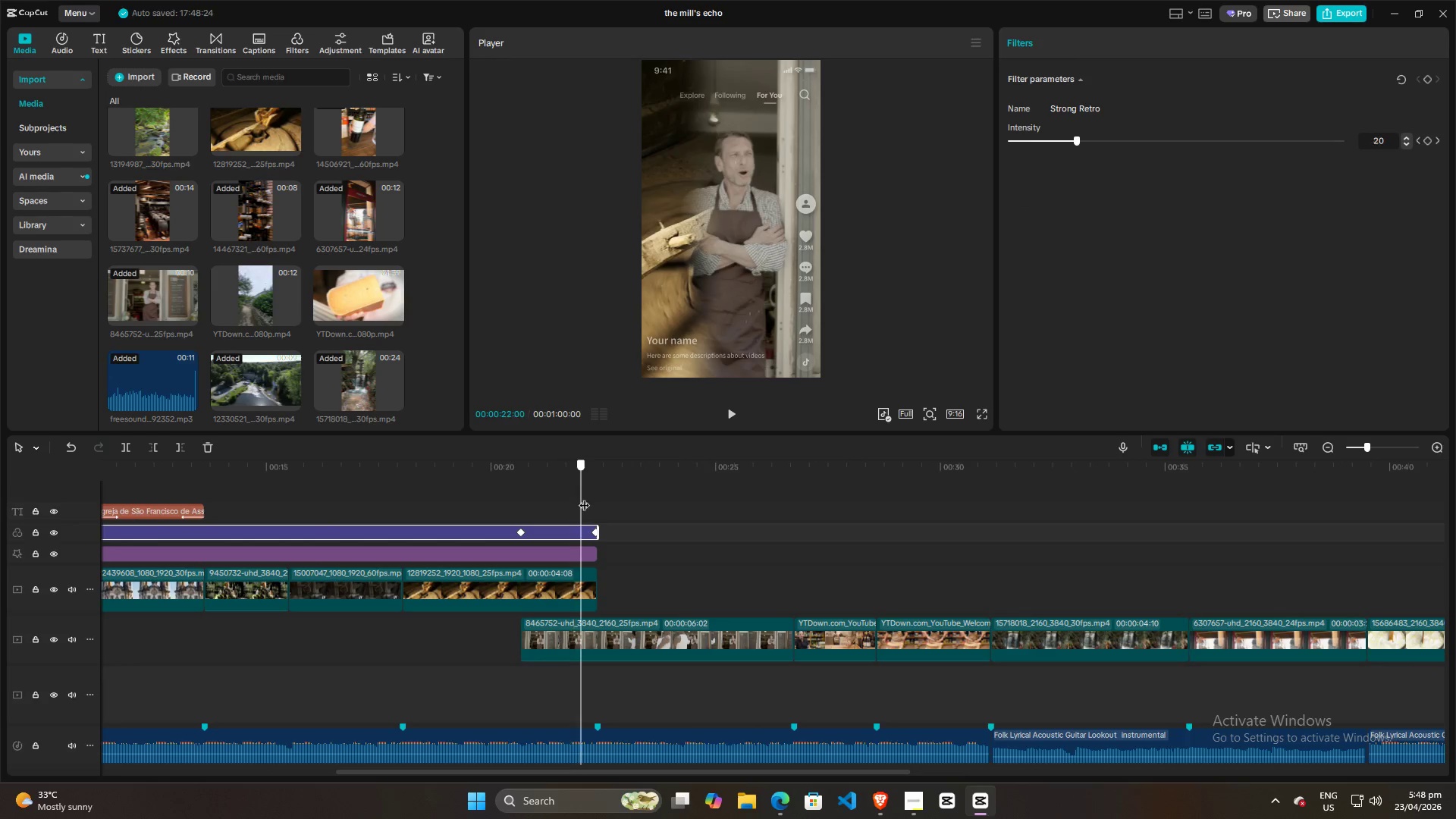 
left_click_drag(start_coordinate=[569, 497], to_coordinate=[593, 502])
 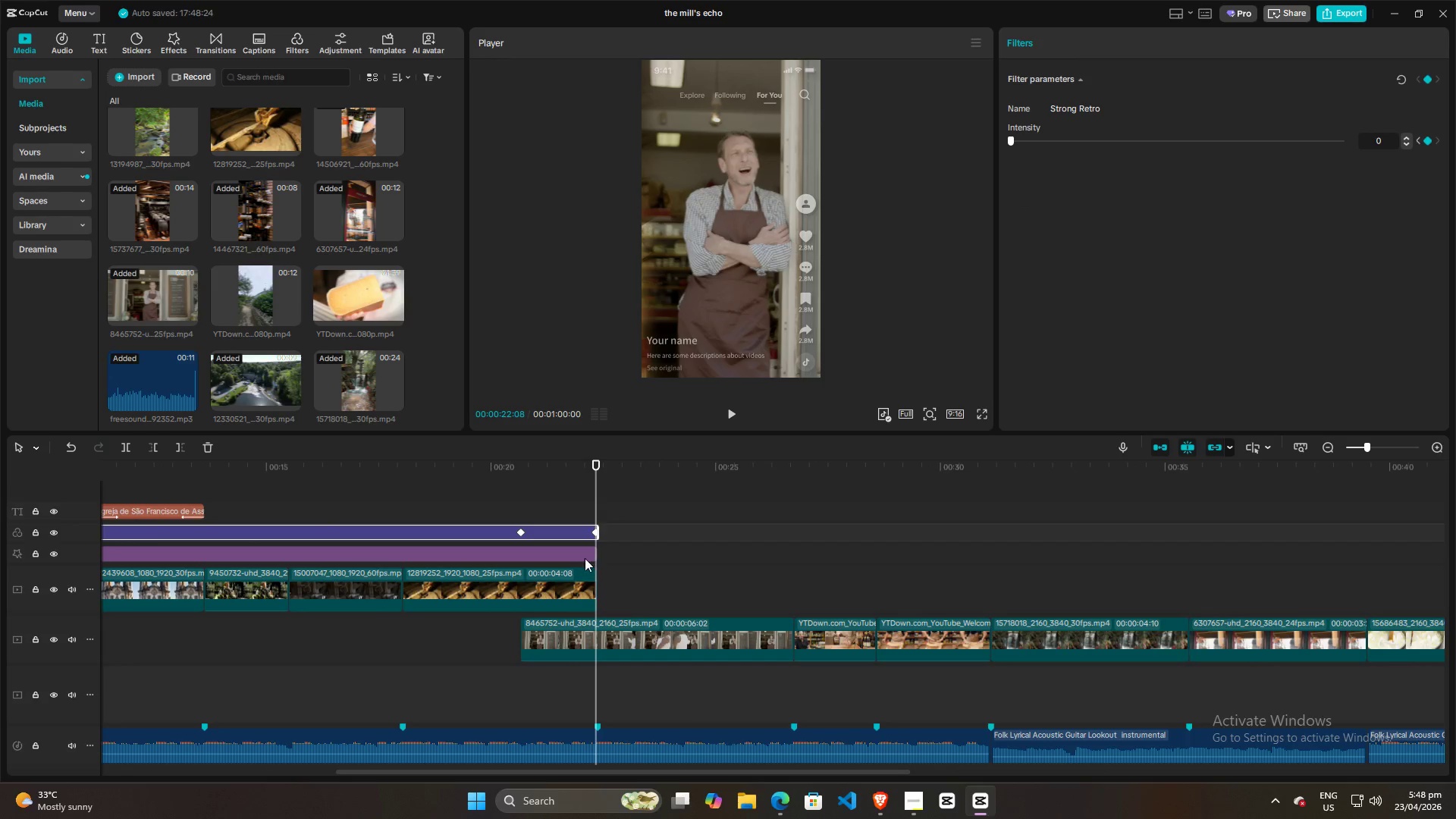 
scroll: coordinate [609, 506], scroll_direction: up, amount: 8.0
 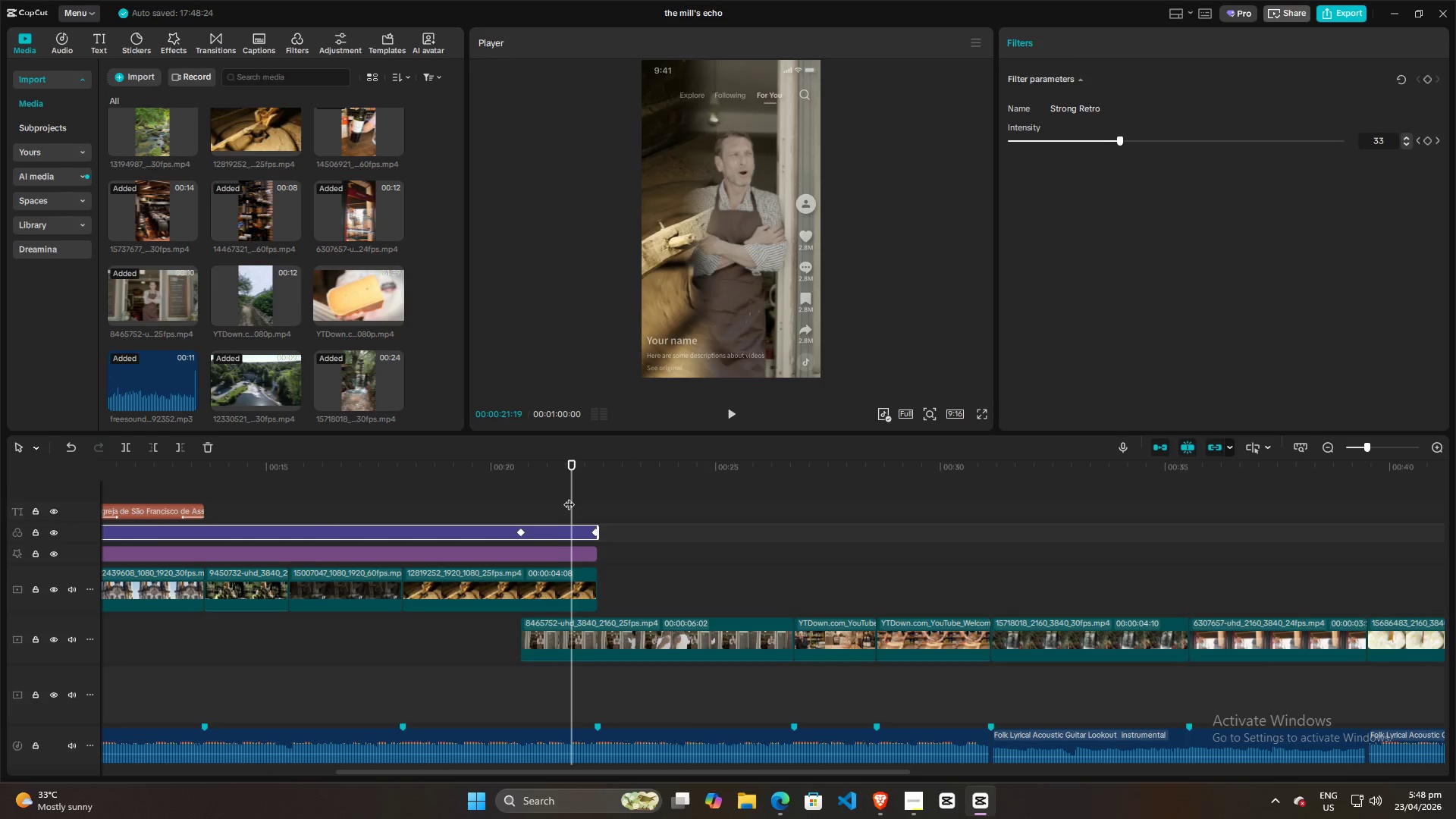 
left_click([584, 555])
 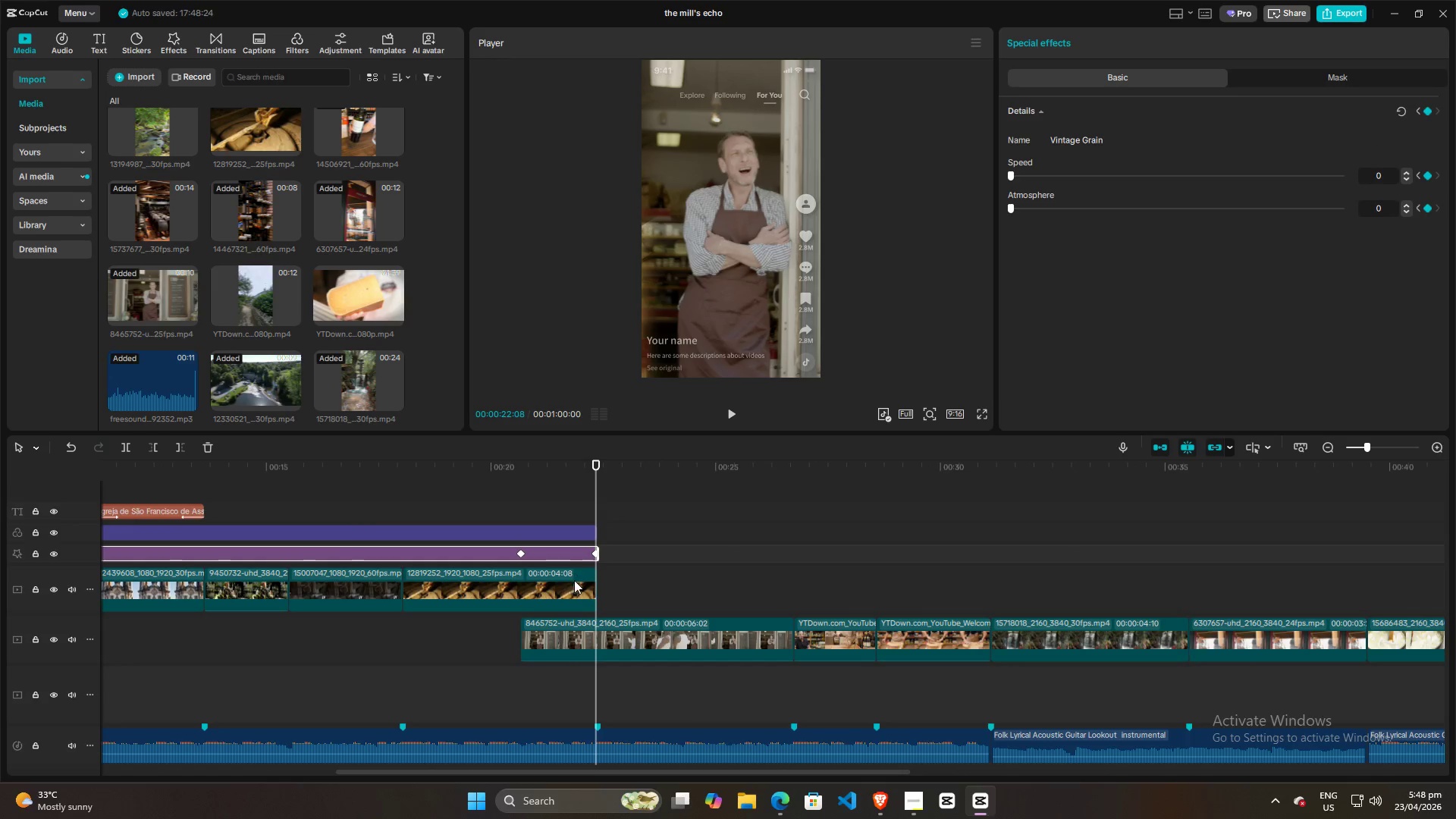 
left_click([574, 580])
 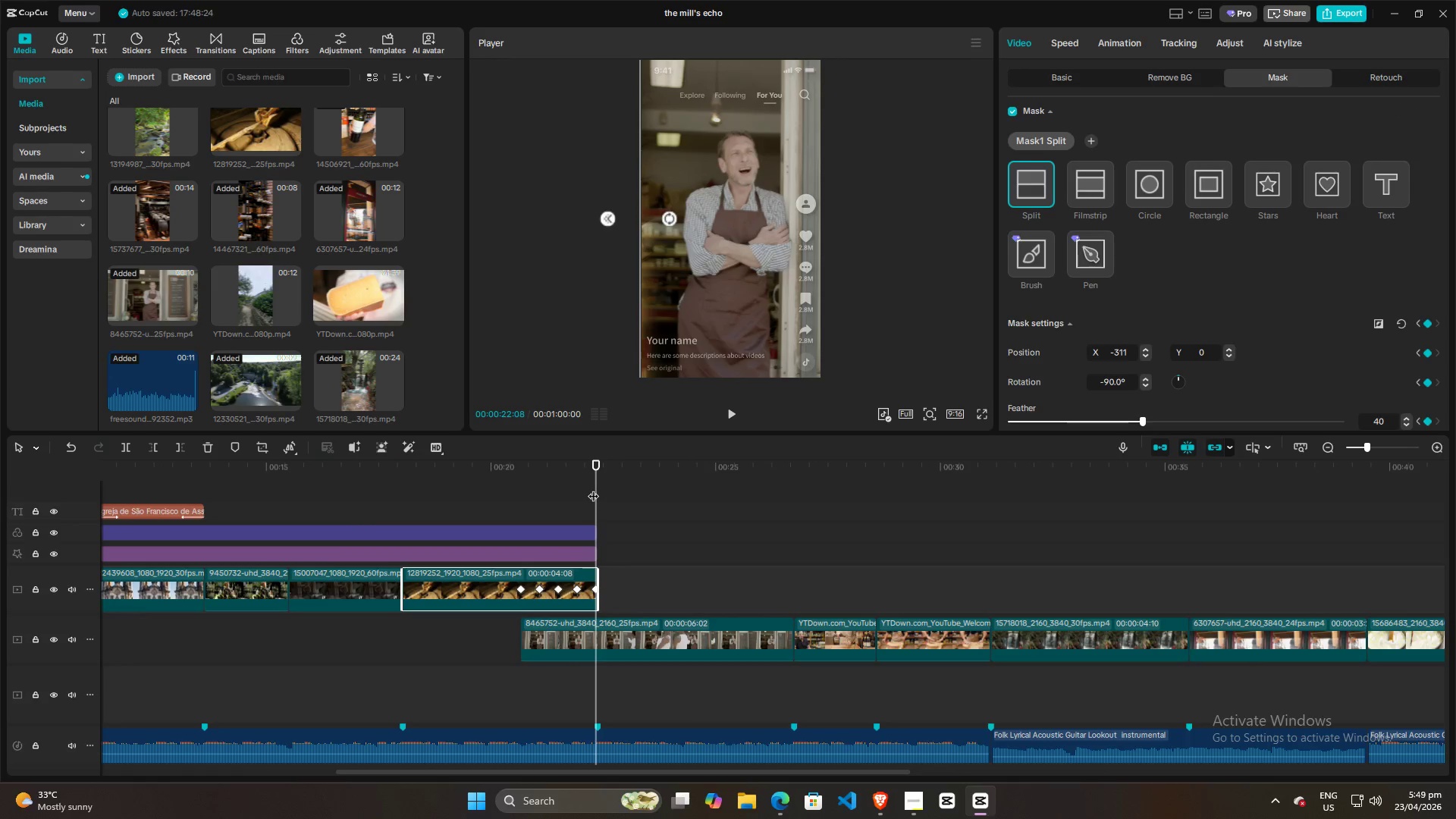 
hold_key(key=ControlLeft, duration=0.8)
scroll: coordinate [601, 522], scroll_direction: up, amount: 10.0
 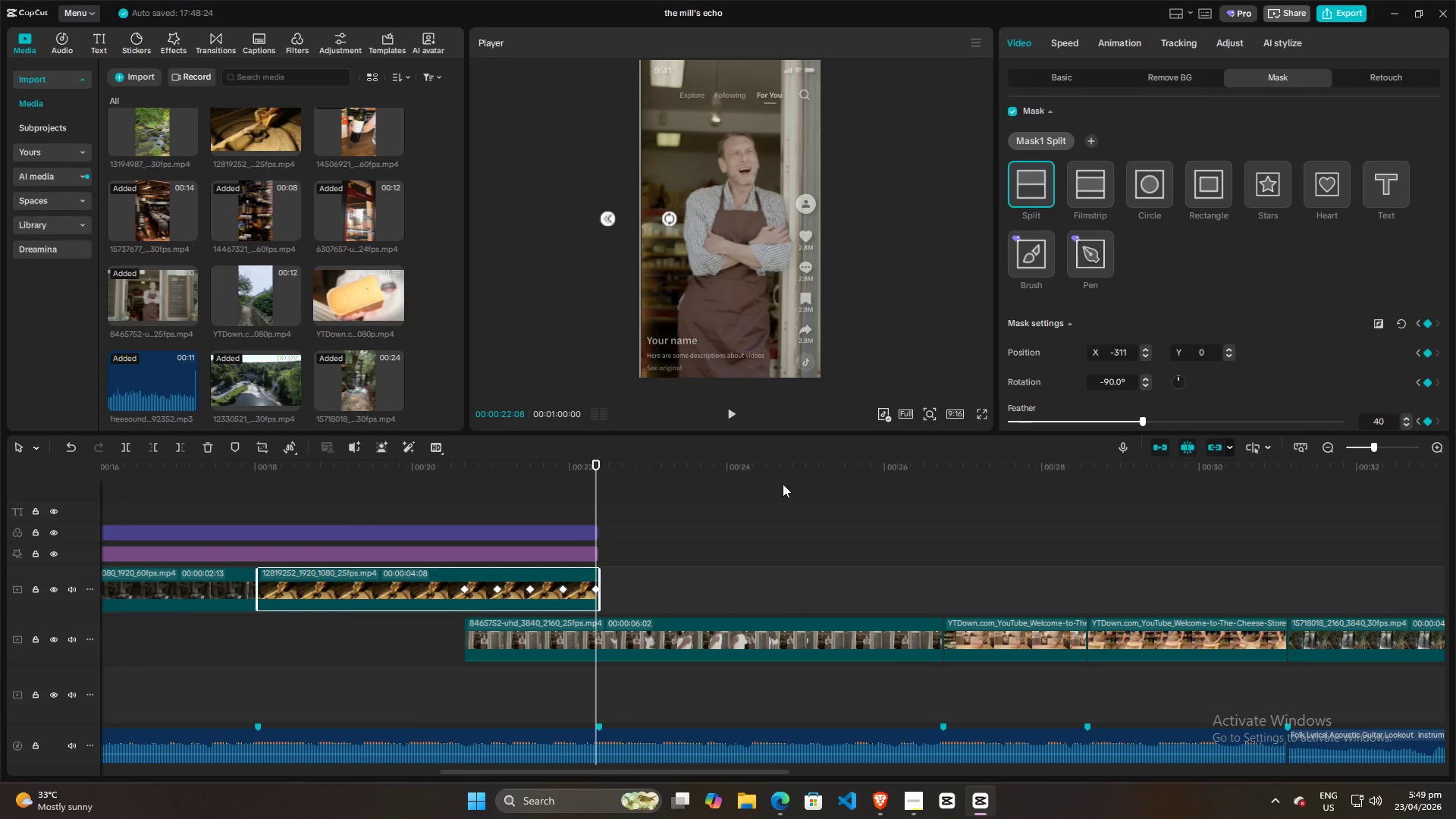 
scroll: coordinate [1242, 338], scroll_direction: down, amount: 4.0
 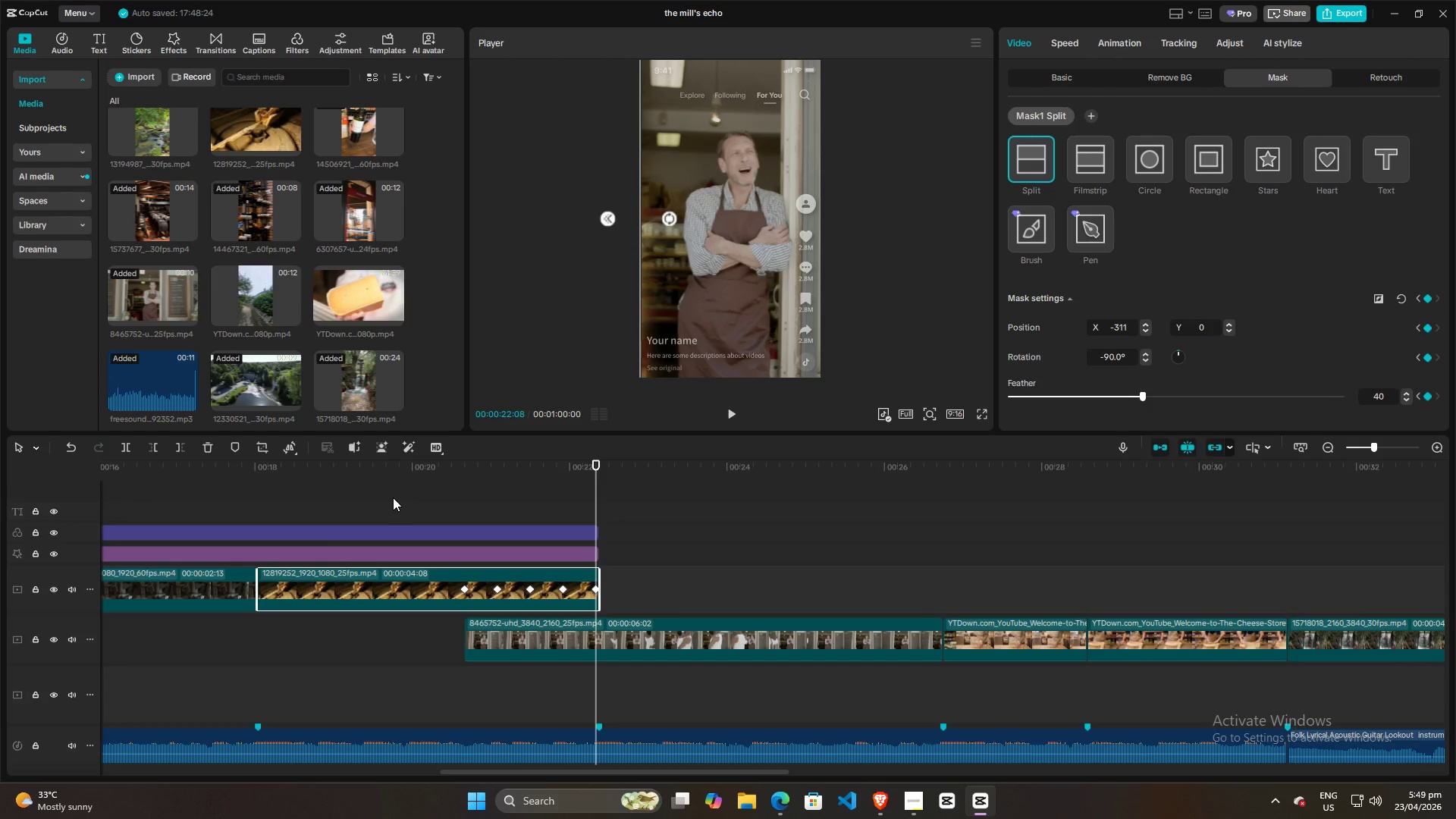 
left_click([399, 504])
 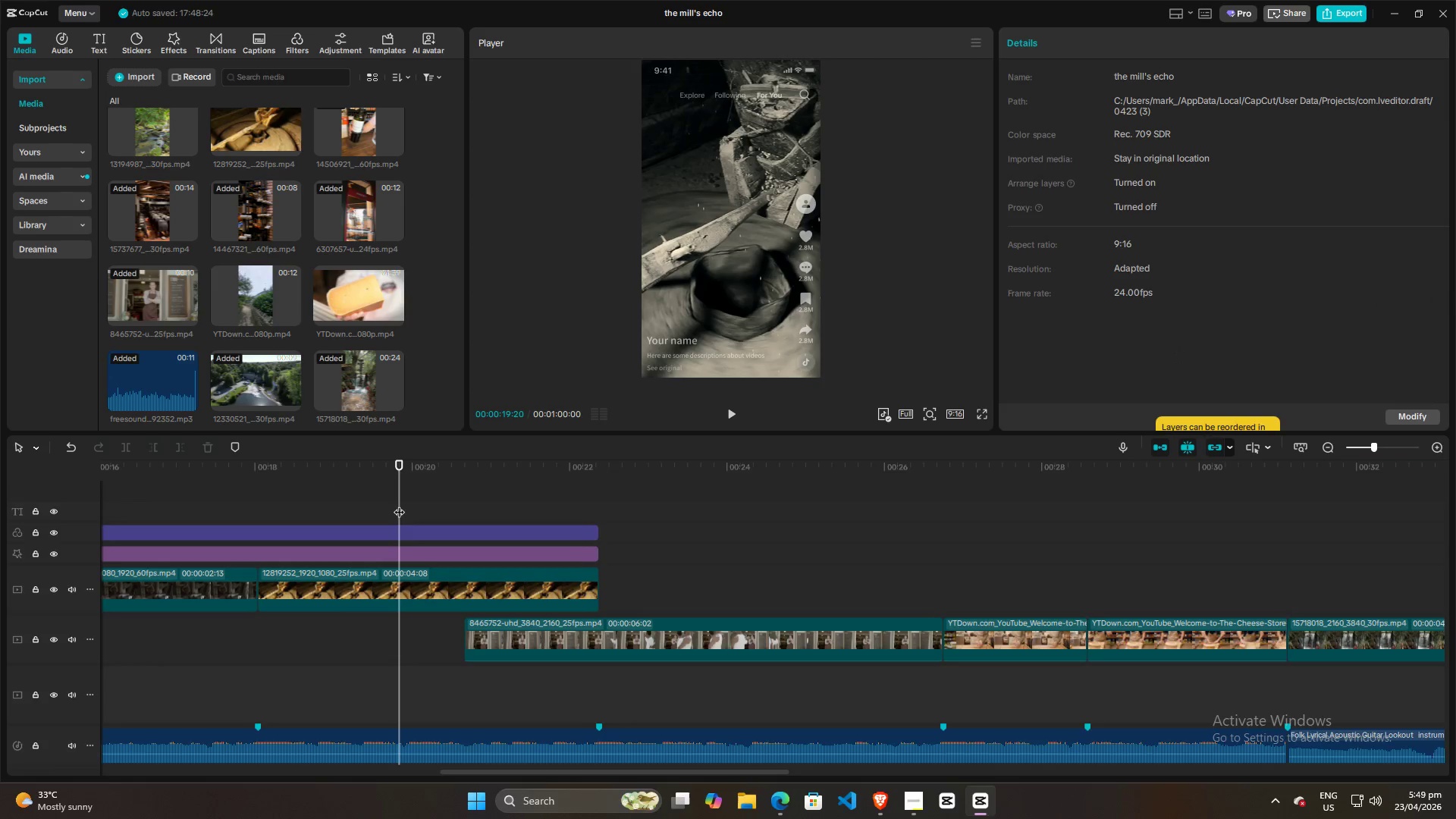 
hold_key(key=ControlLeft, duration=0.61)
 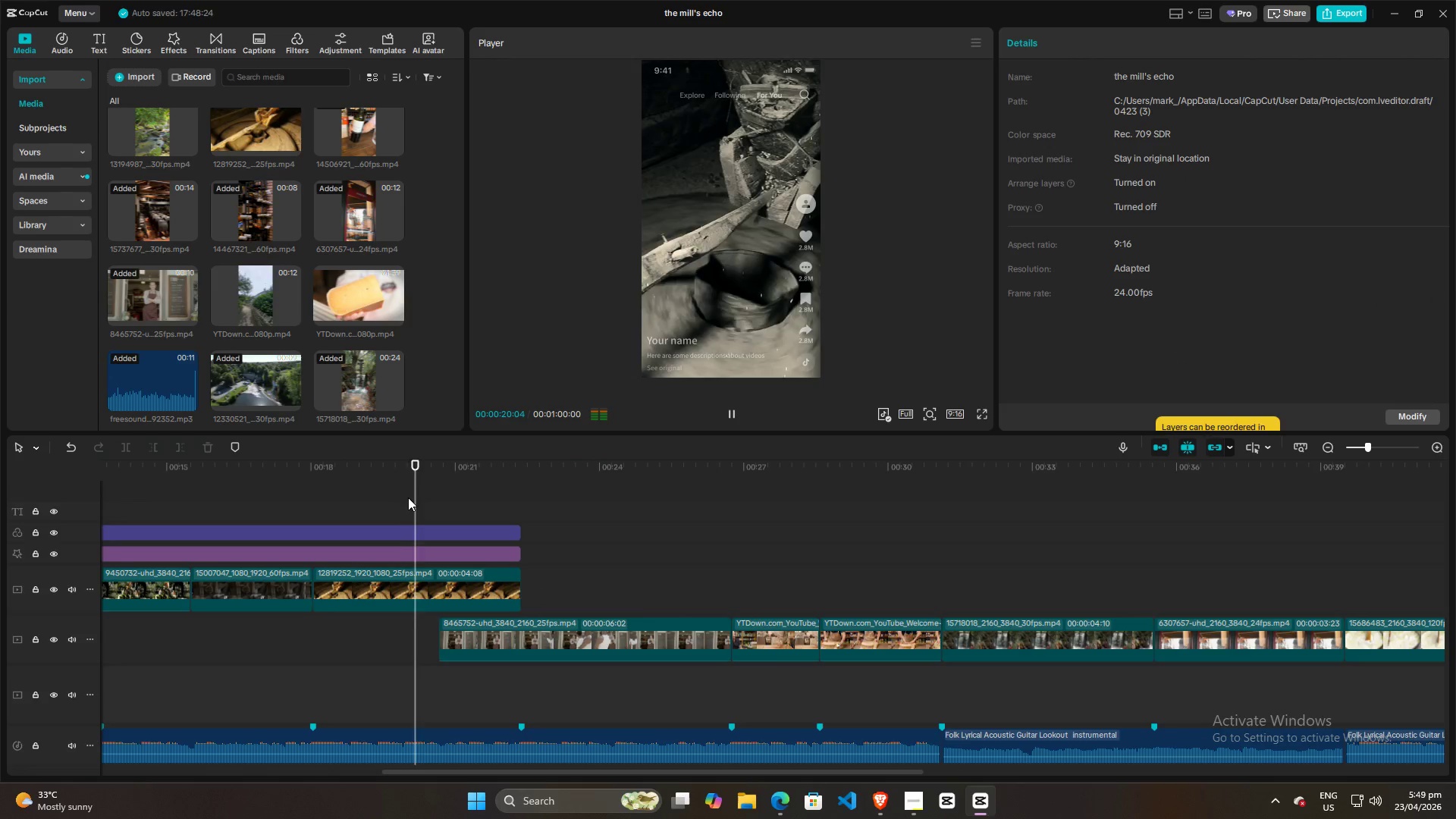 
key(Space)
 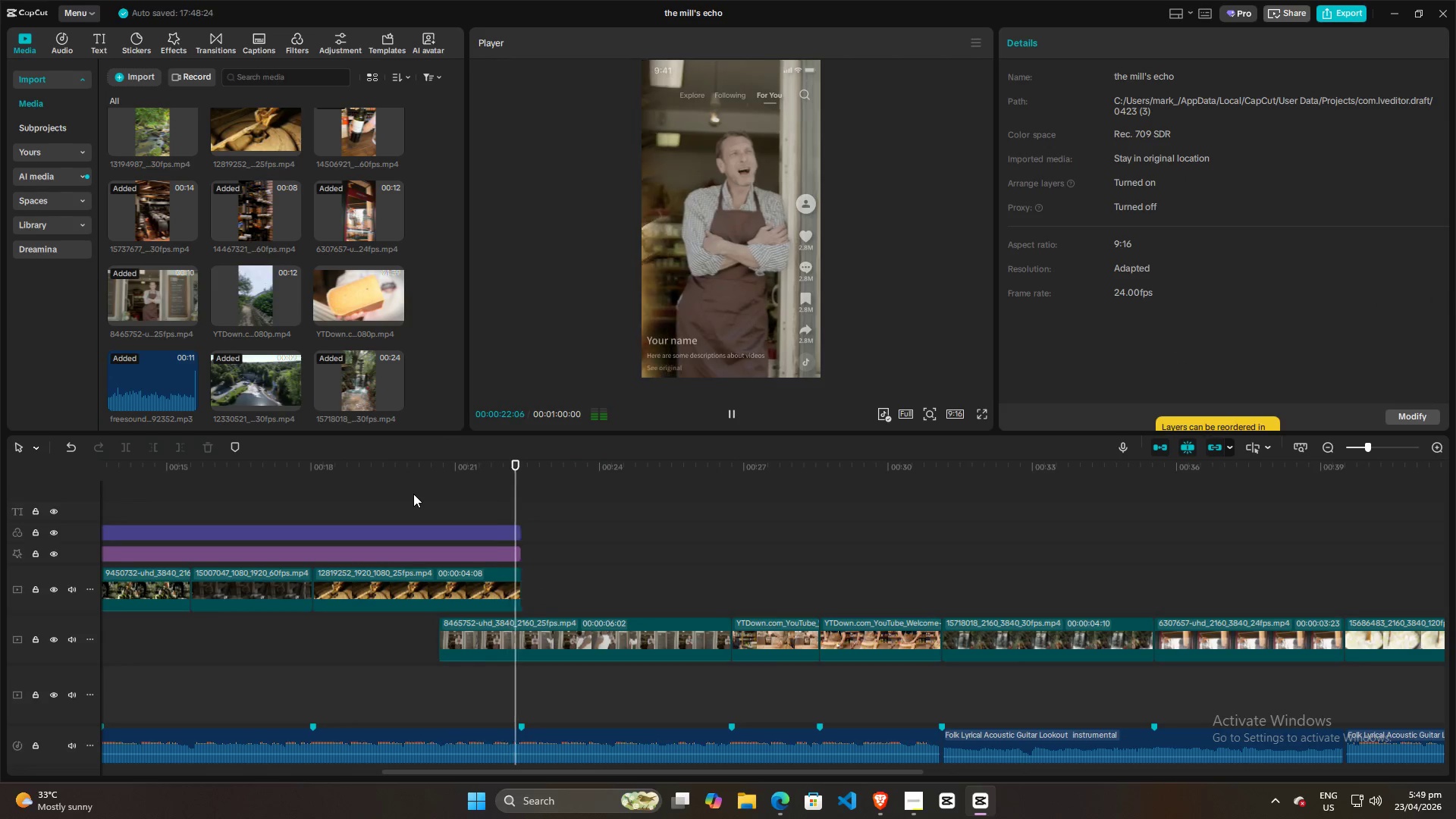 
scroll: coordinate [404, 501], scroll_direction: down, amount: 9.0
 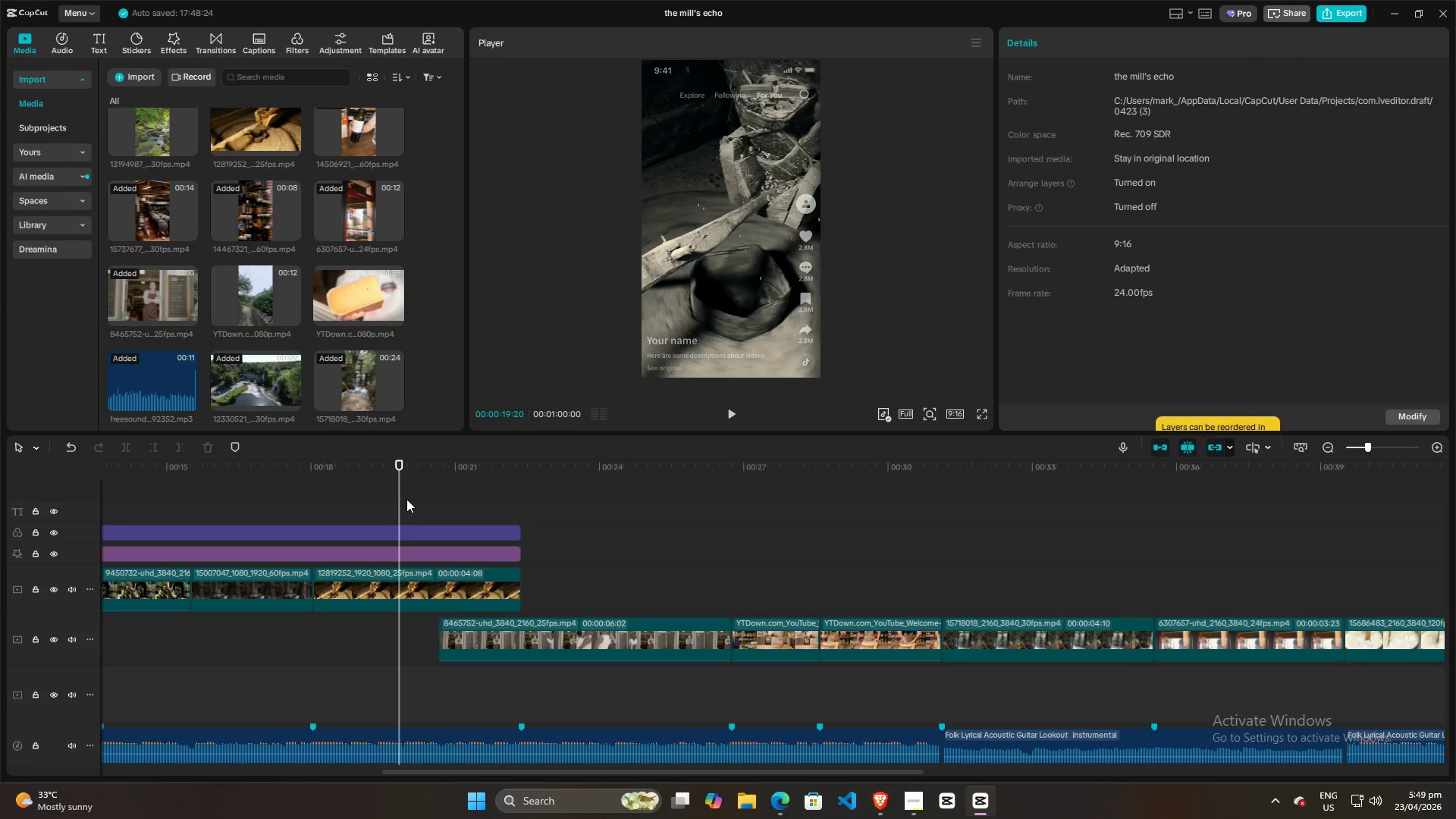 
hold_key(key=ControlLeft, duration=0.8)
scroll: coordinate [622, 494], scroll_direction: down, amount: 14.0
 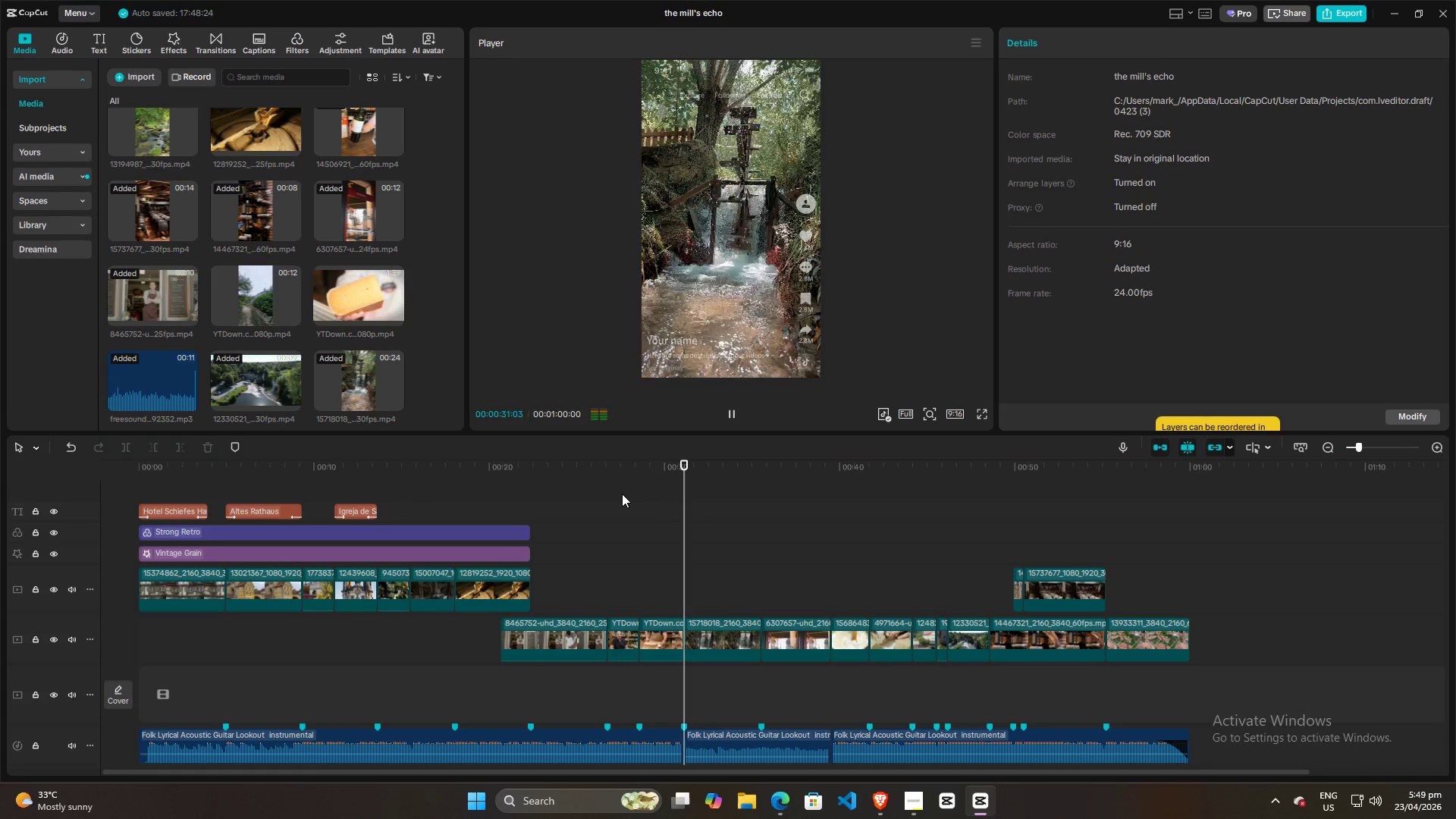 
wait(11.83)
 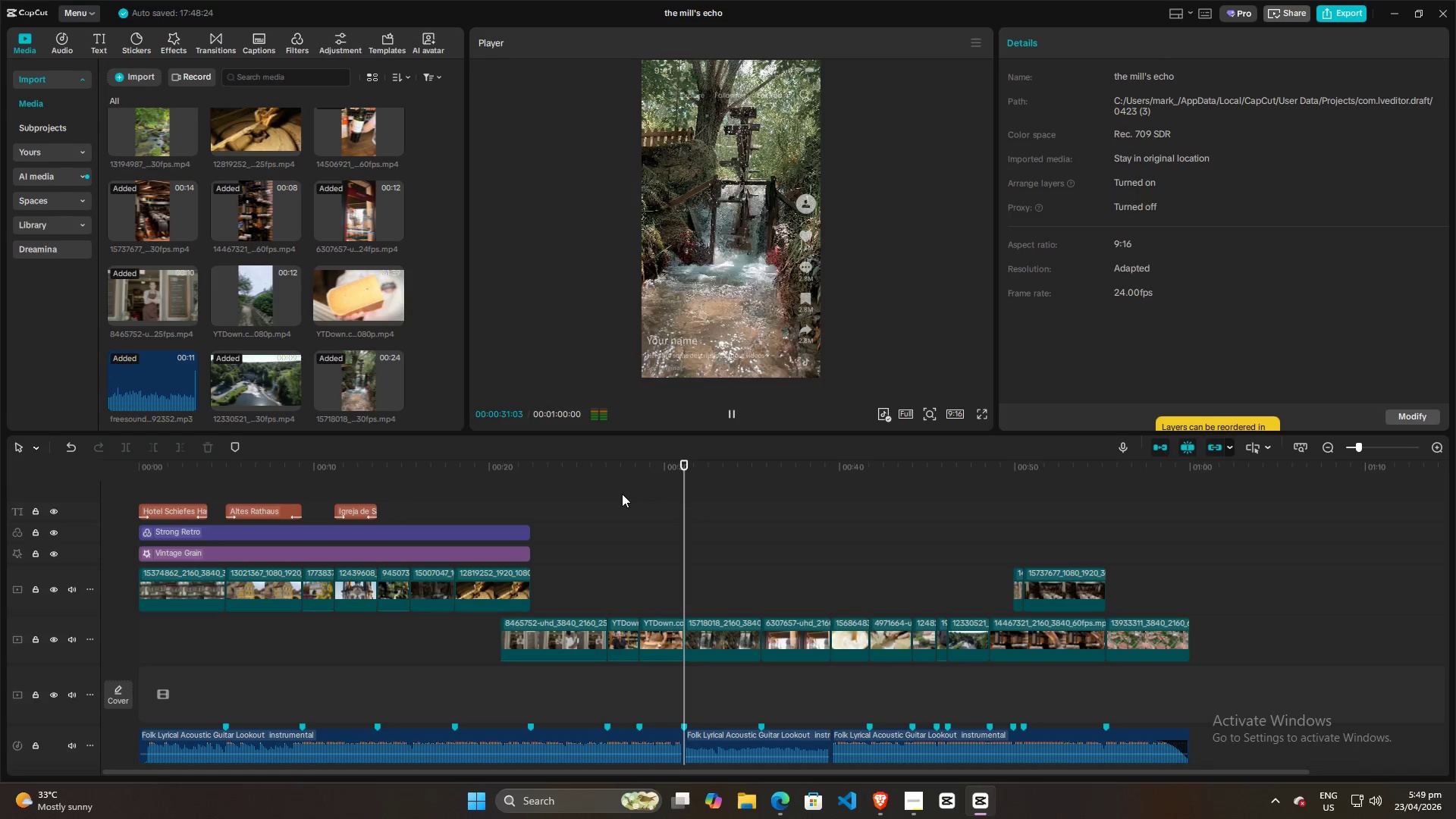 
key(Space)
 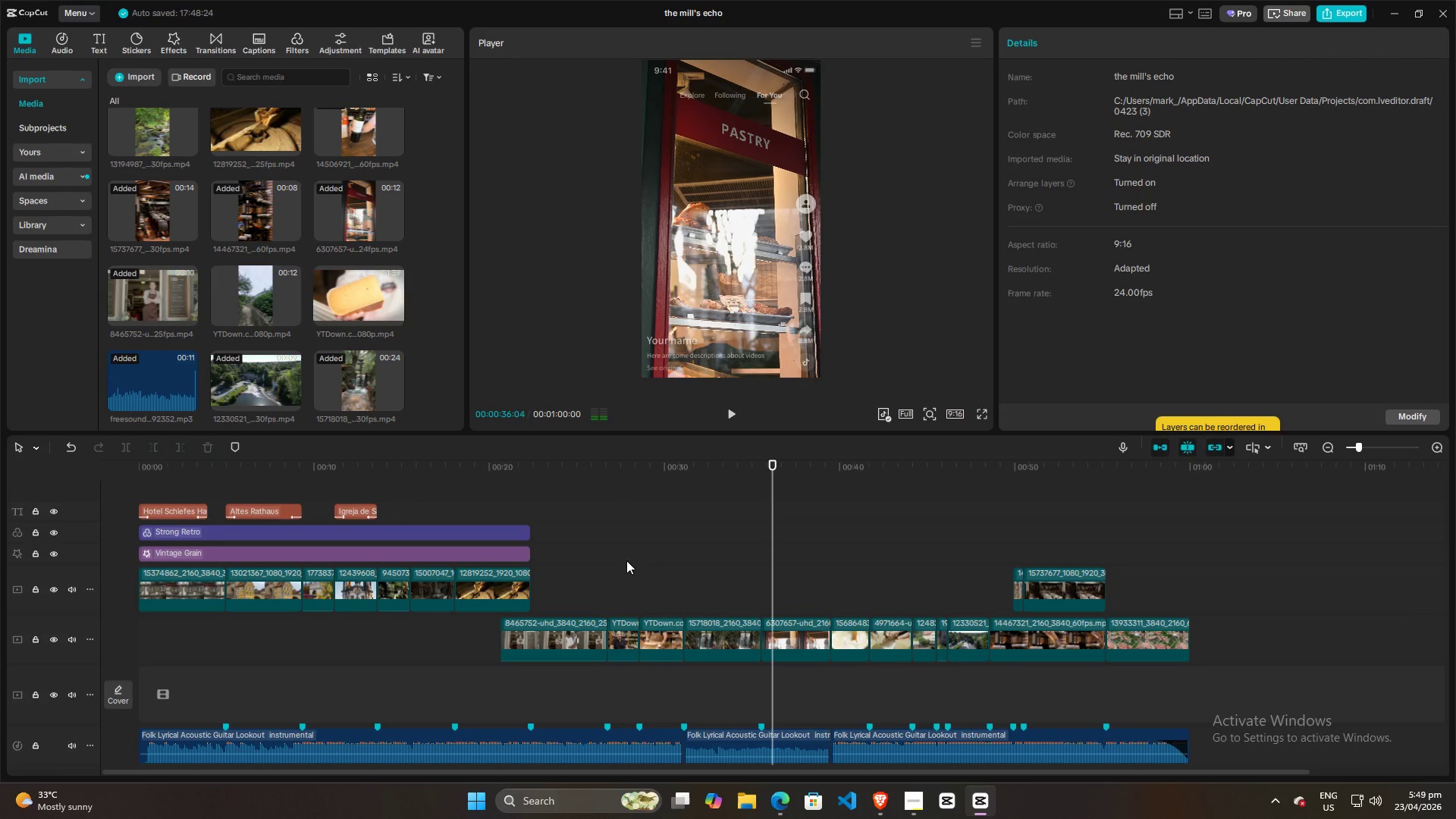 
left_click([626, 560])
 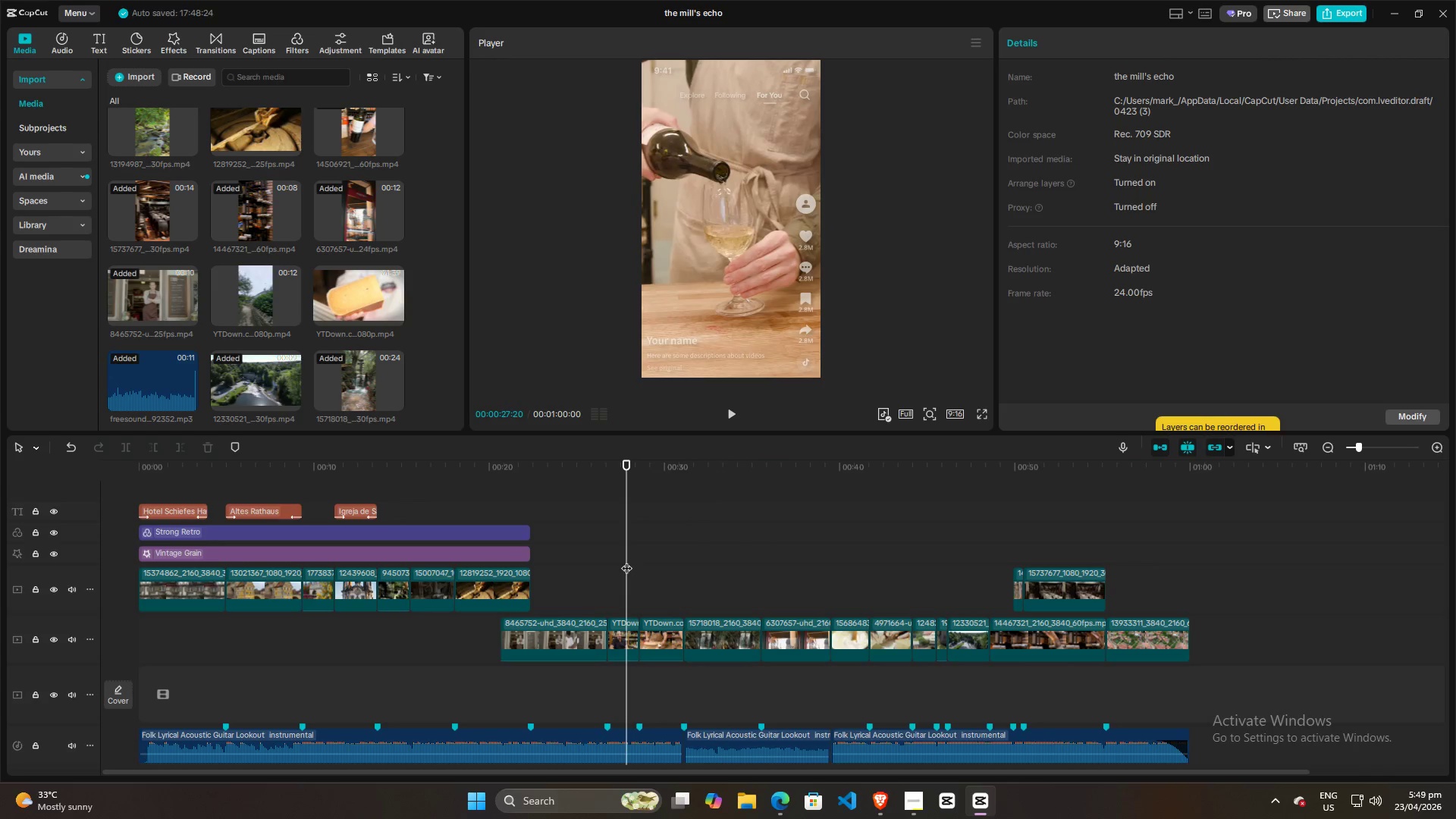 
key(Space)
 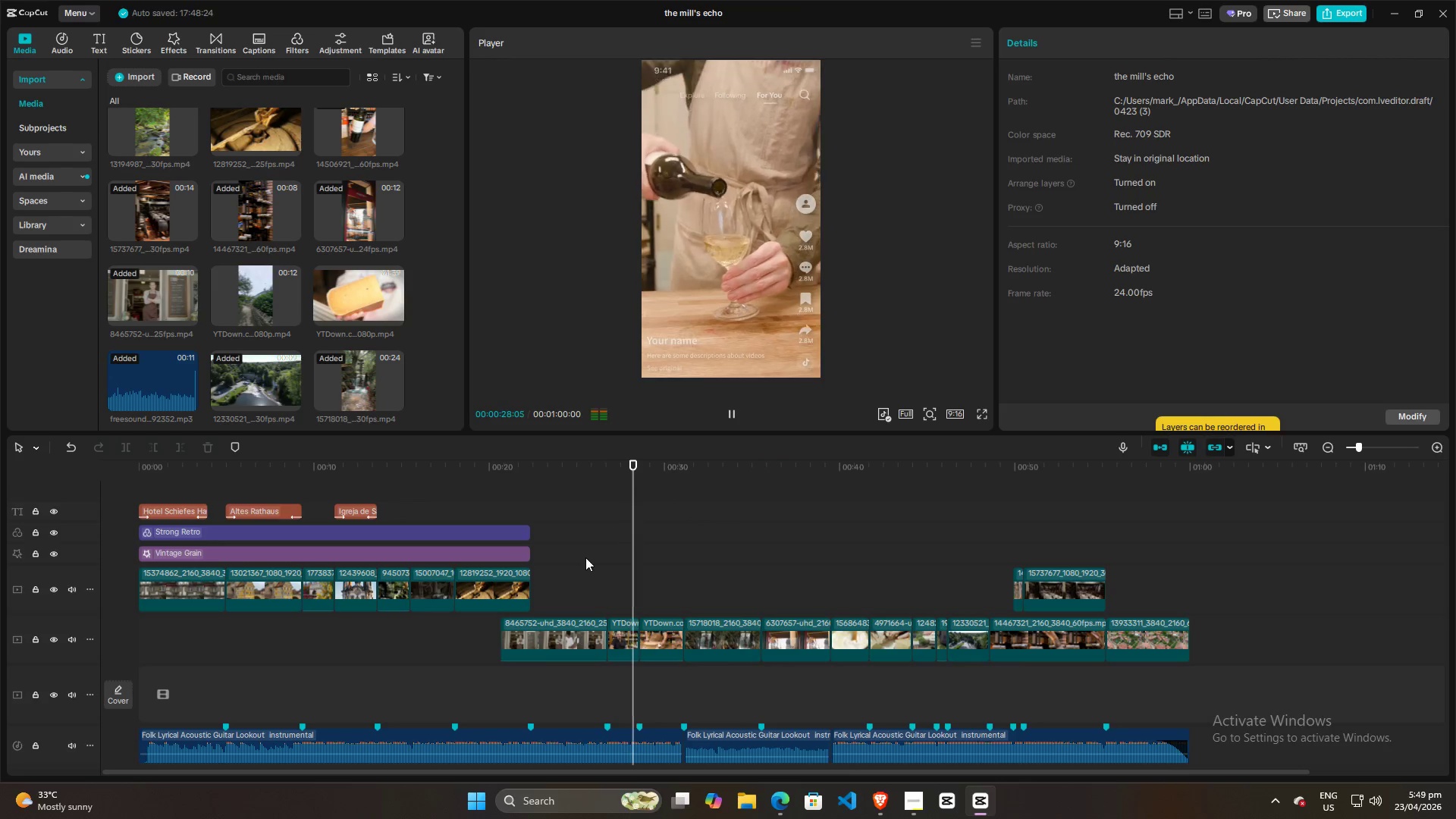 
left_click([585, 557])
 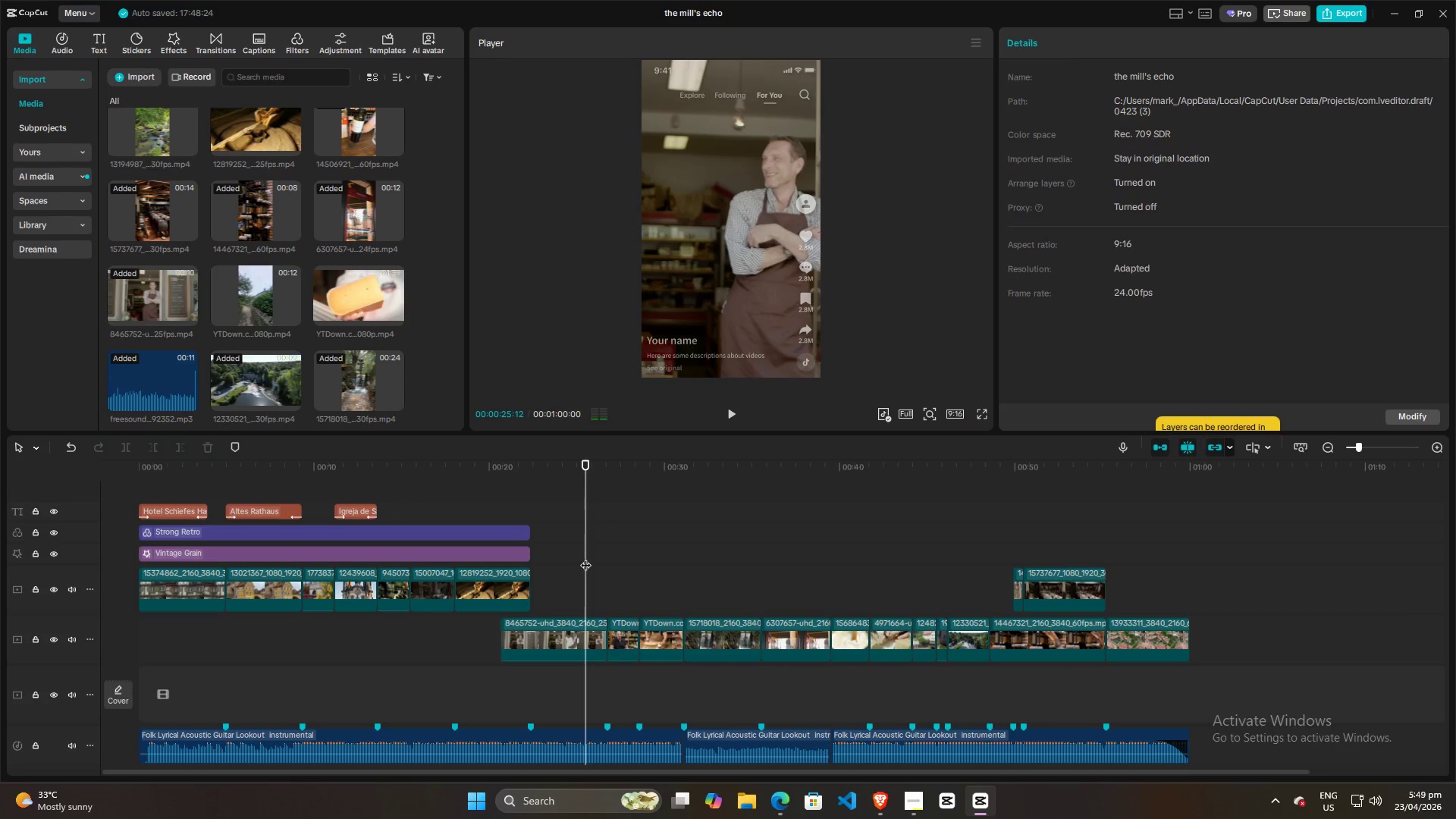 
key(Space)
 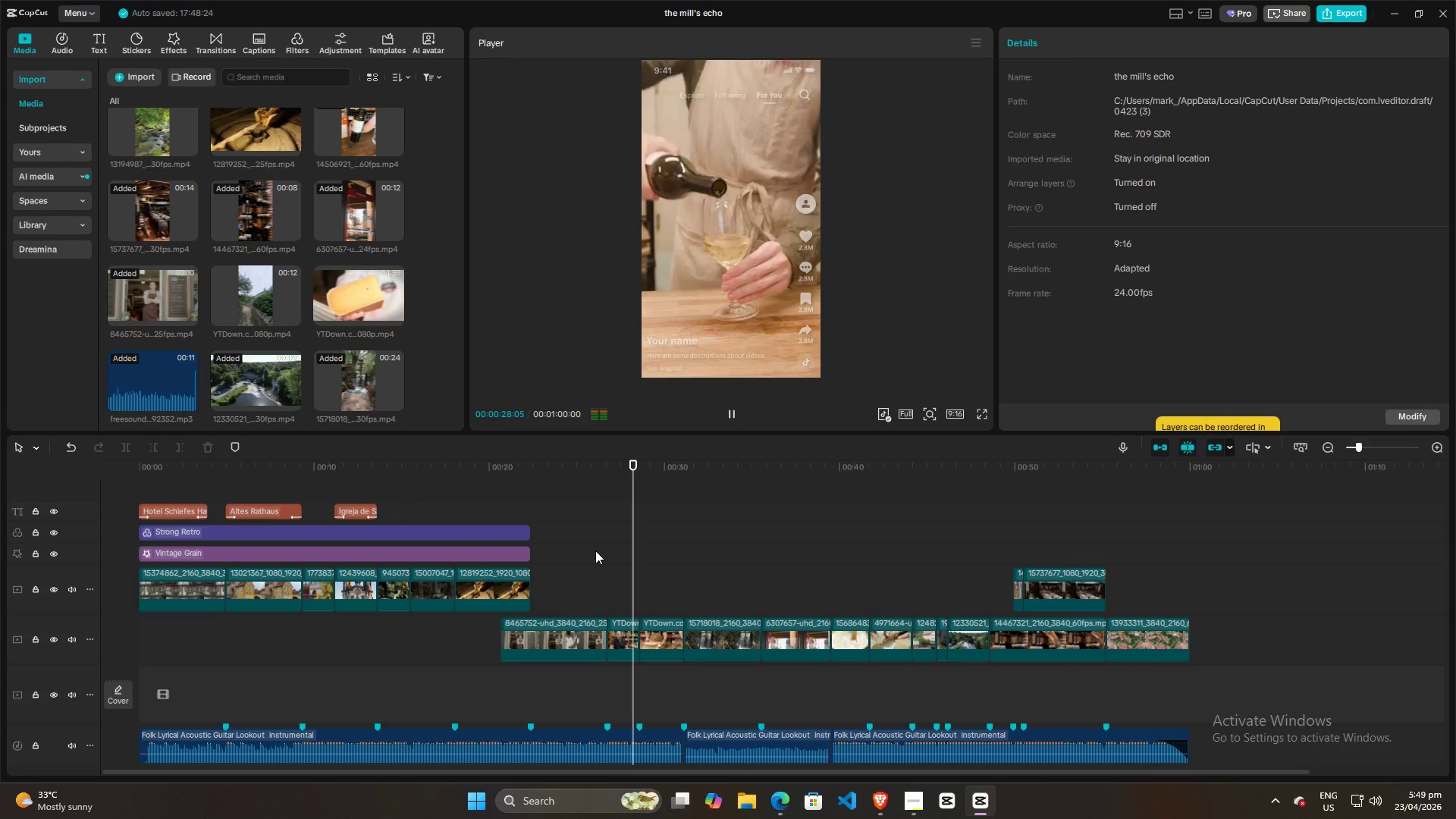 
key(Space)
 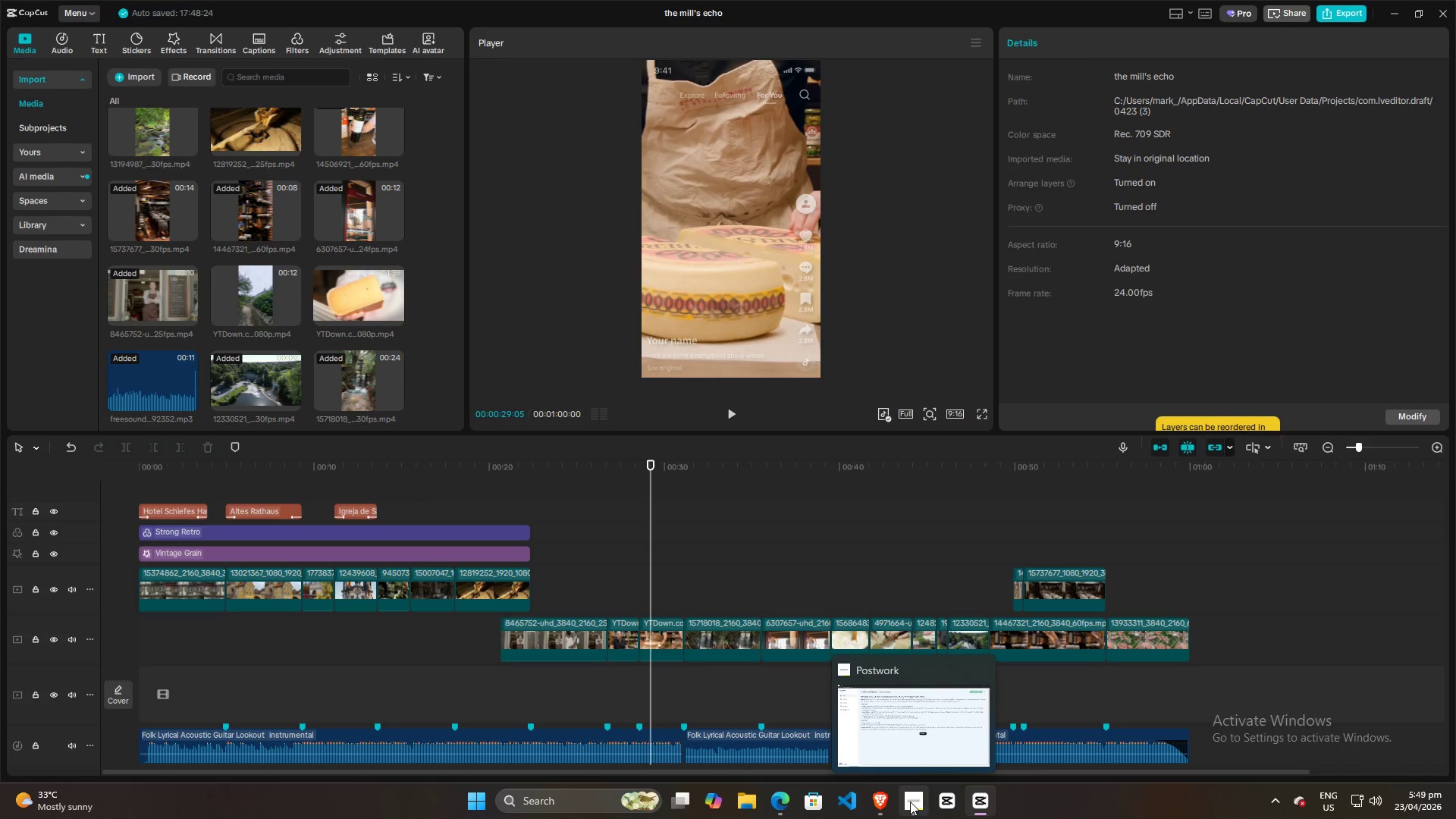 
left_click([910, 802])